 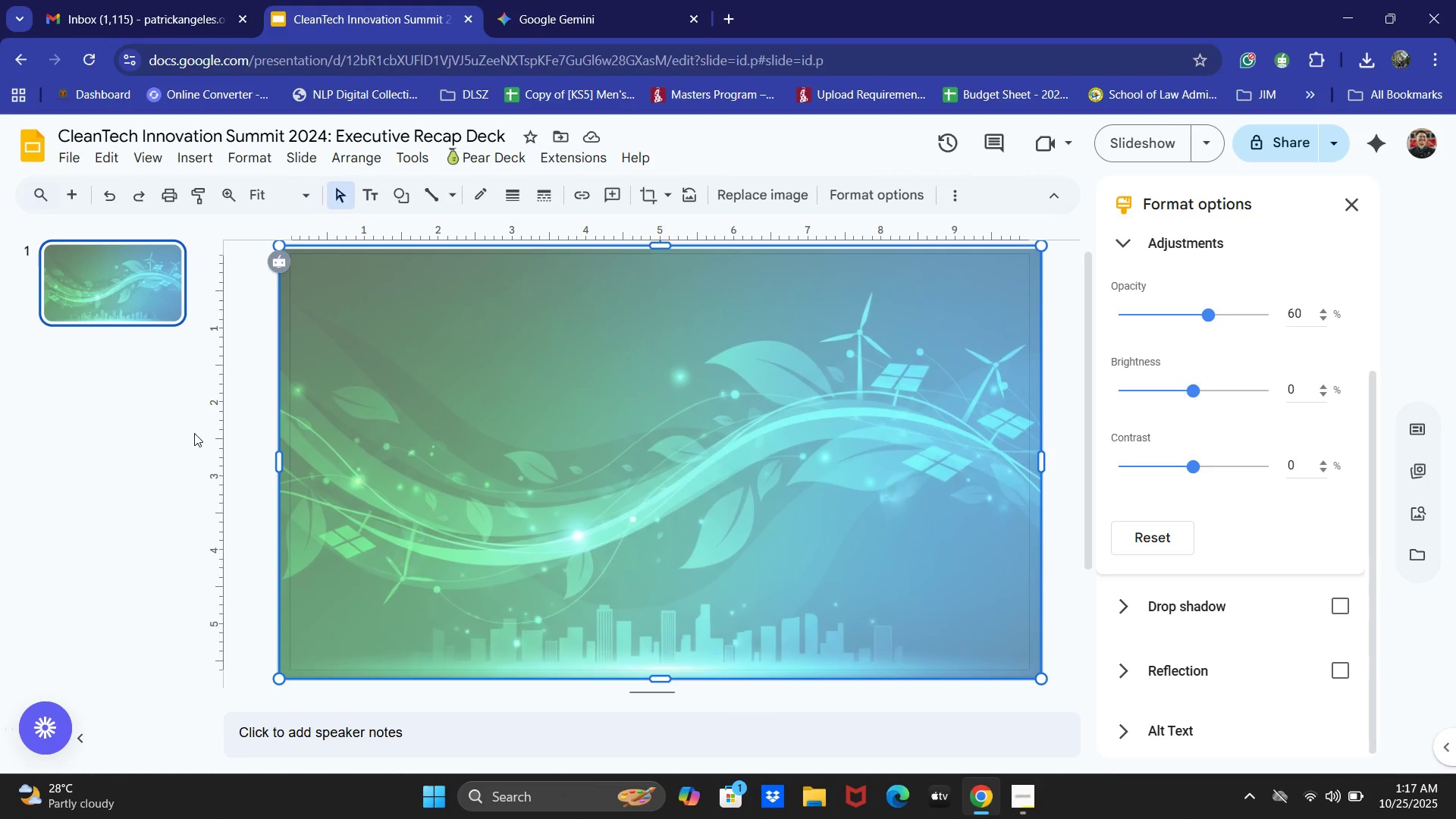 
left_click([404, 378])
 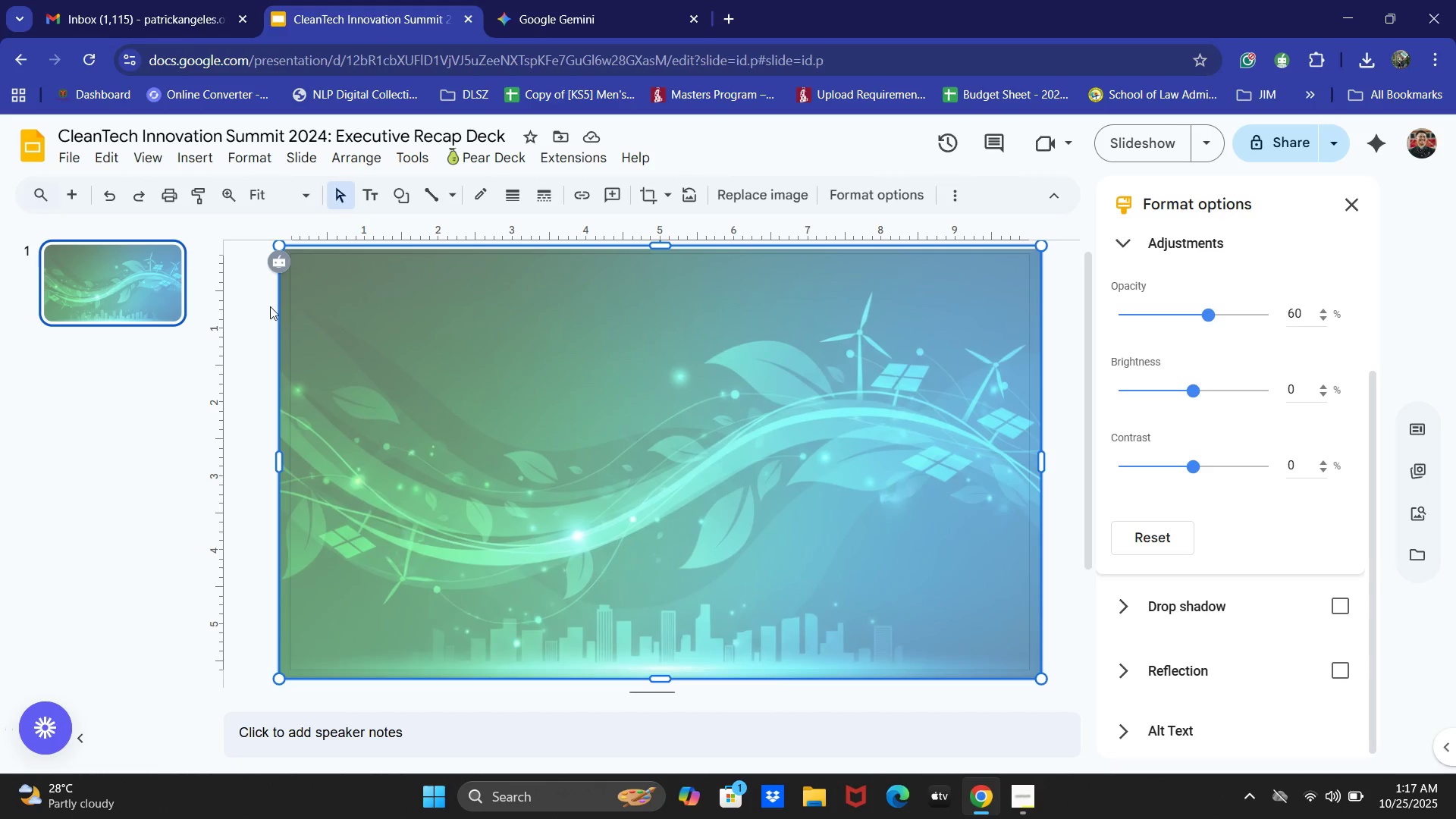 
left_click([270, 306])
 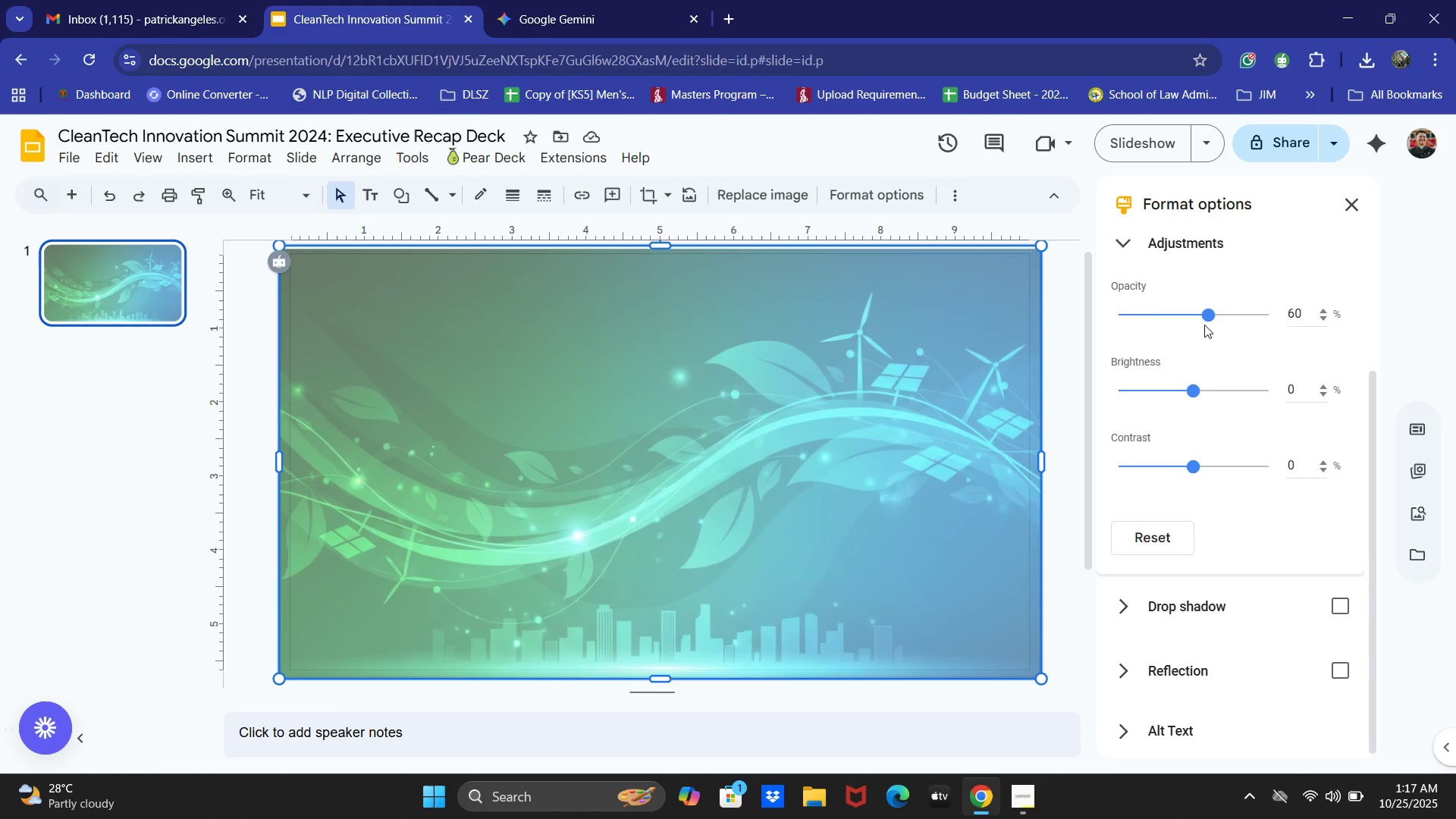 
wait(6.28)
 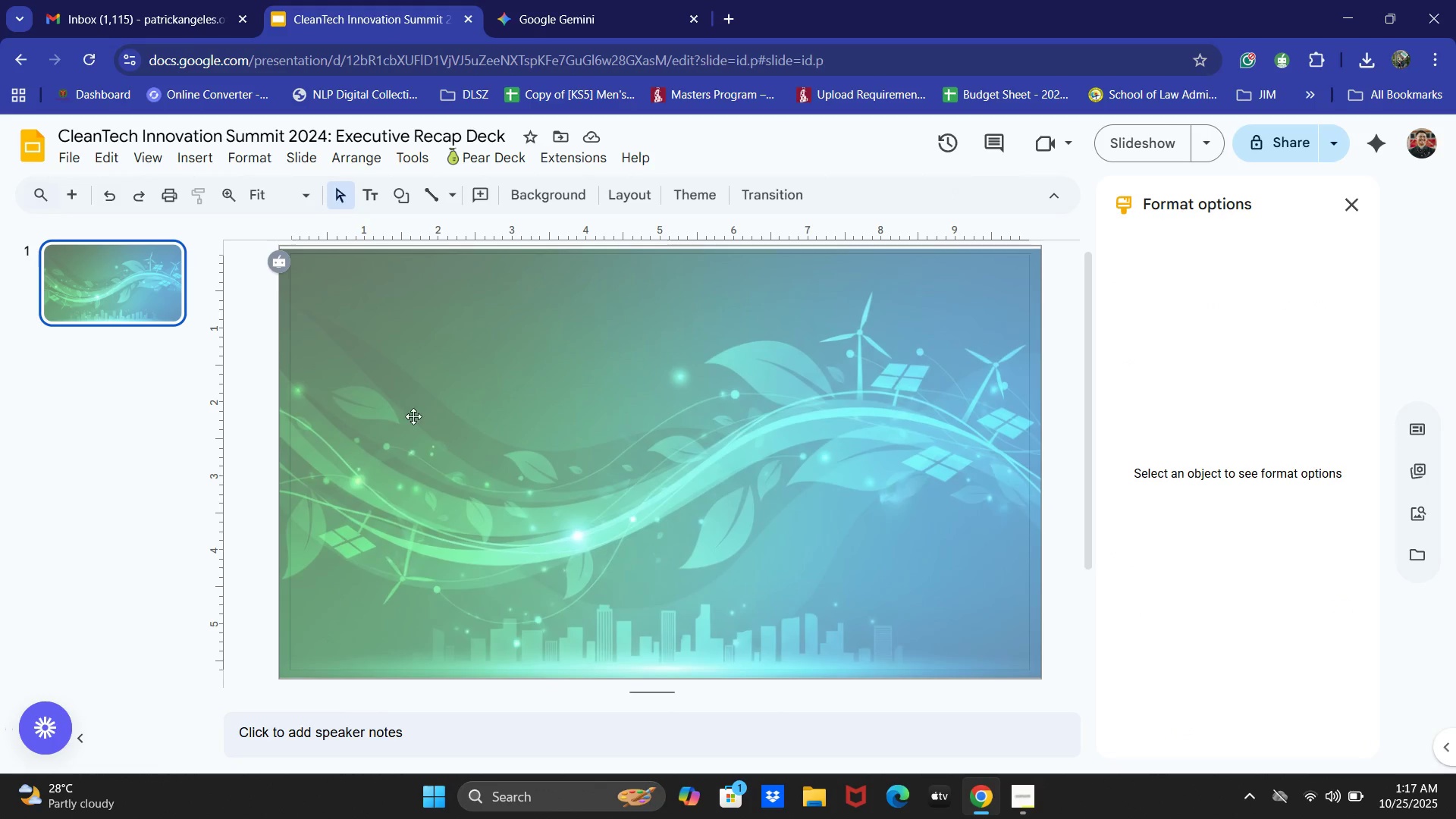 
left_click([662, 200])
 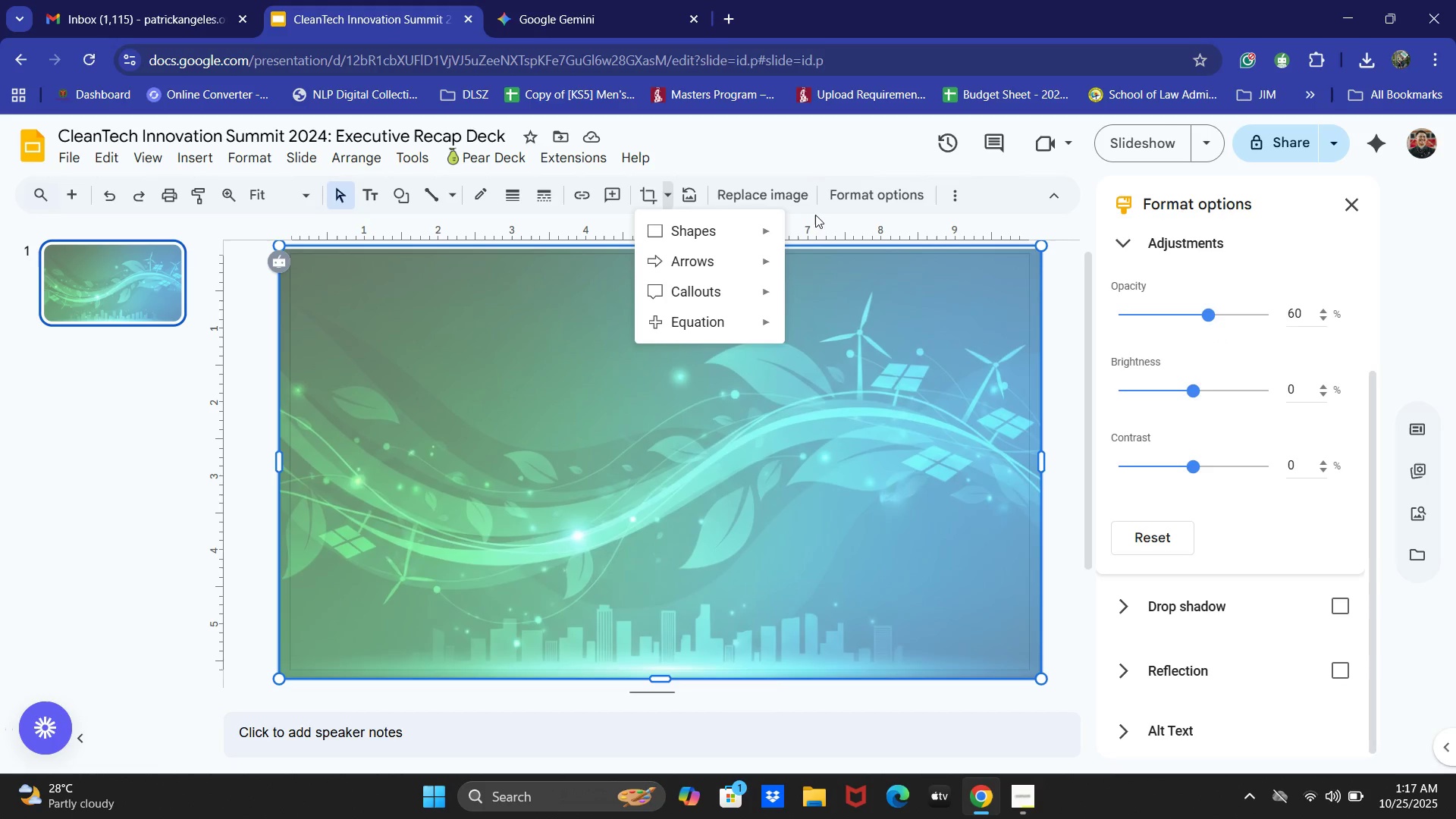 
mouse_move([742, 232])
 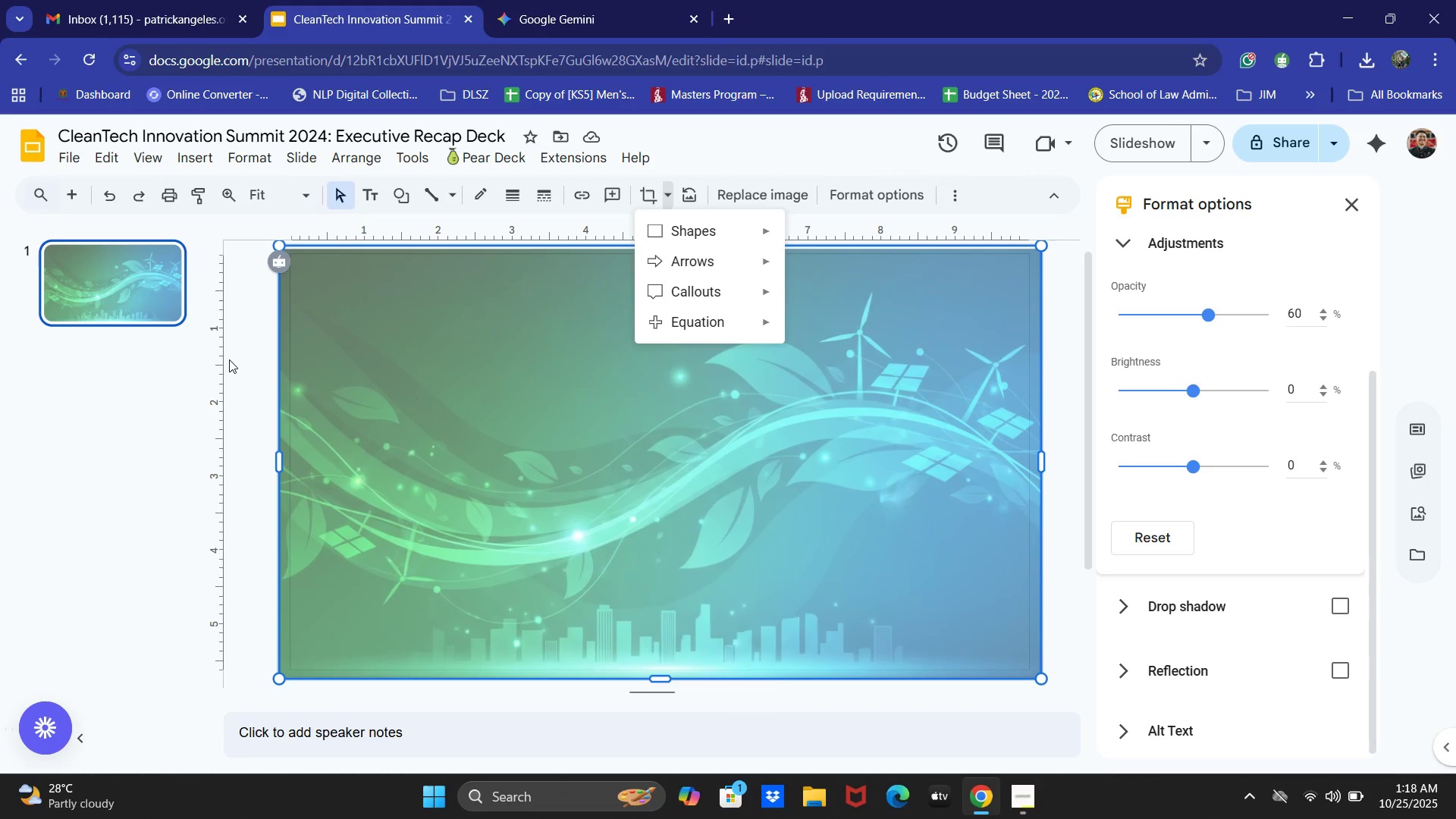 
left_click([238, 356])
 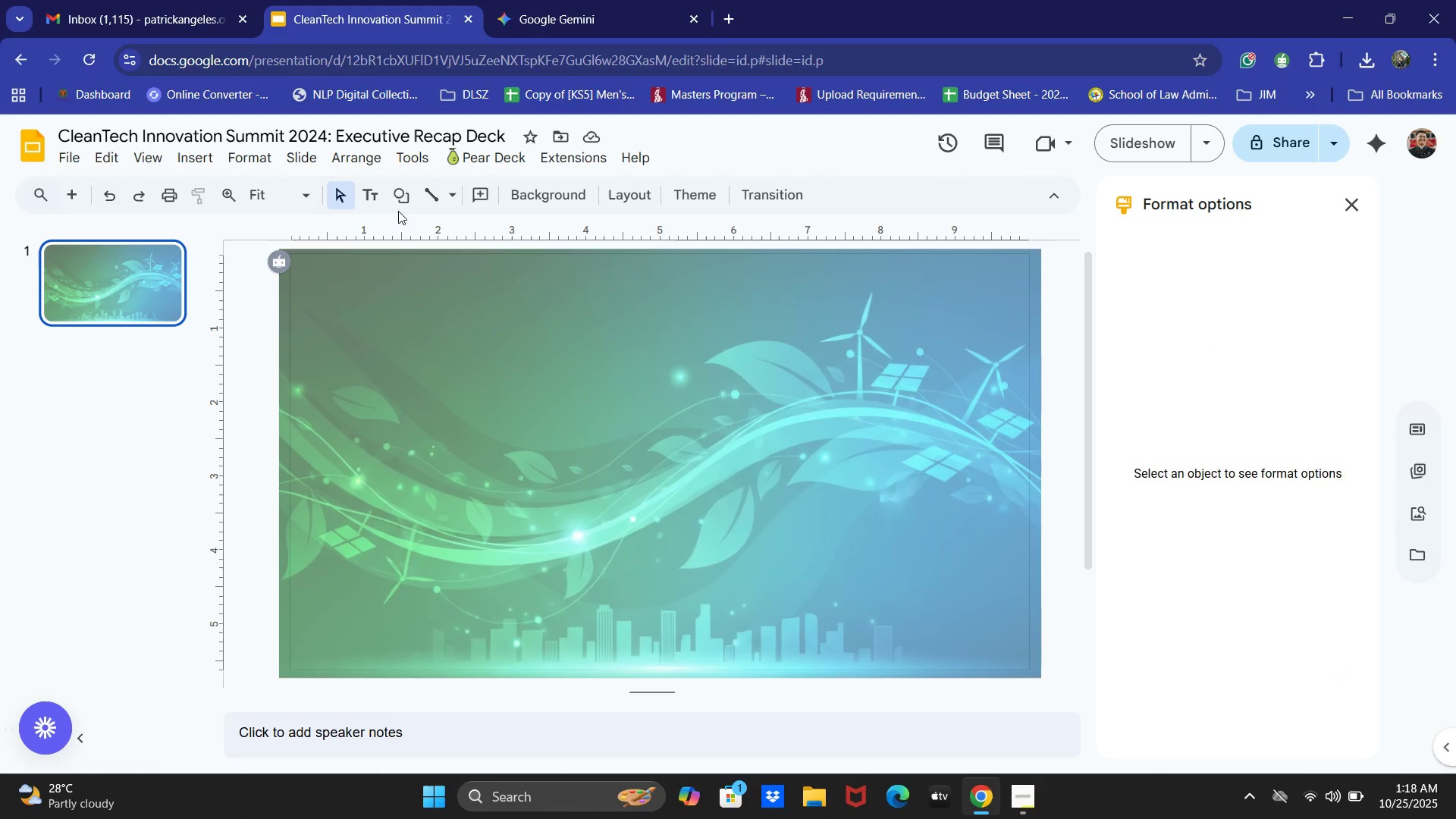 
left_click([404, 203])
 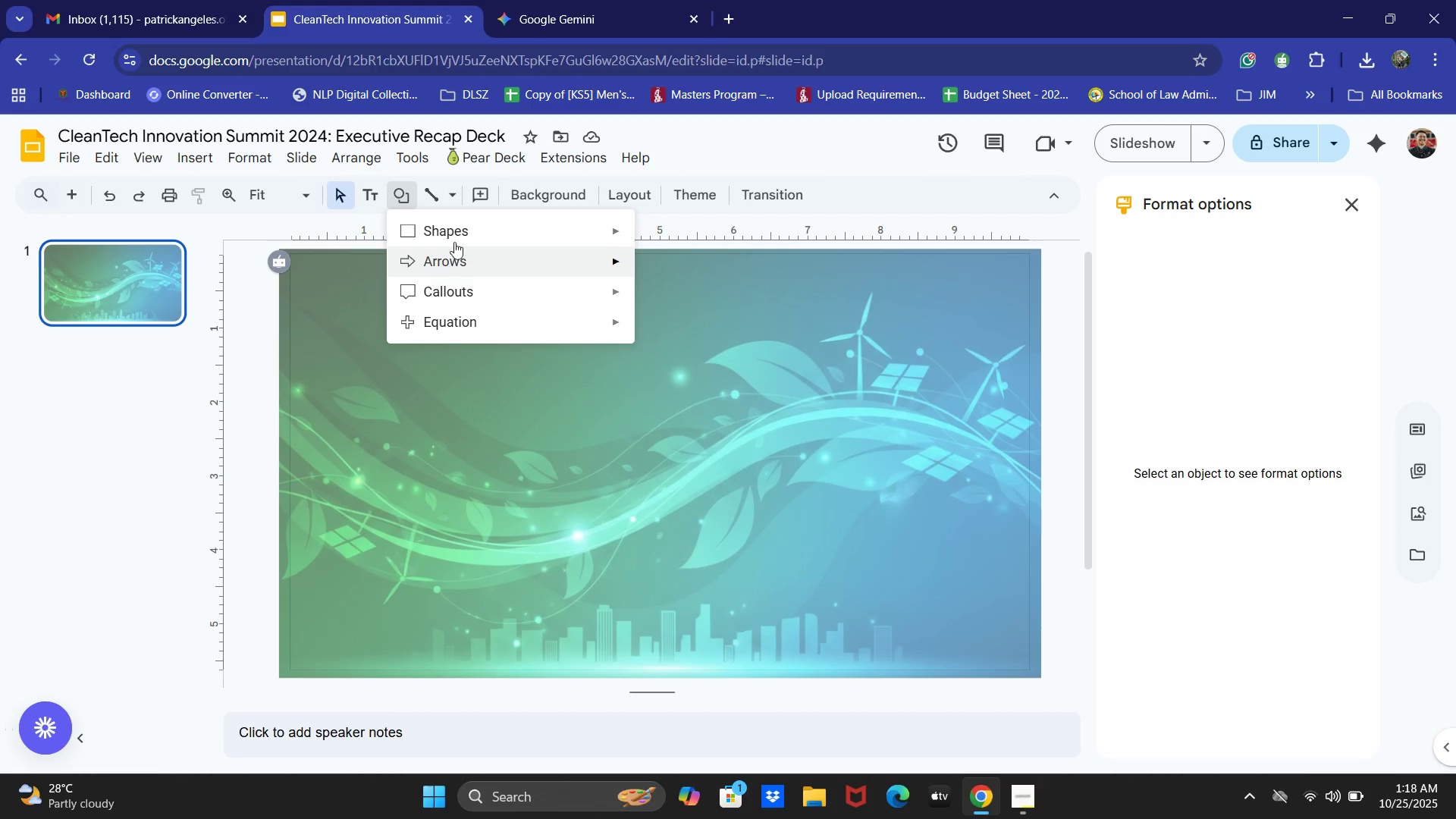 
left_click([454, 241])
 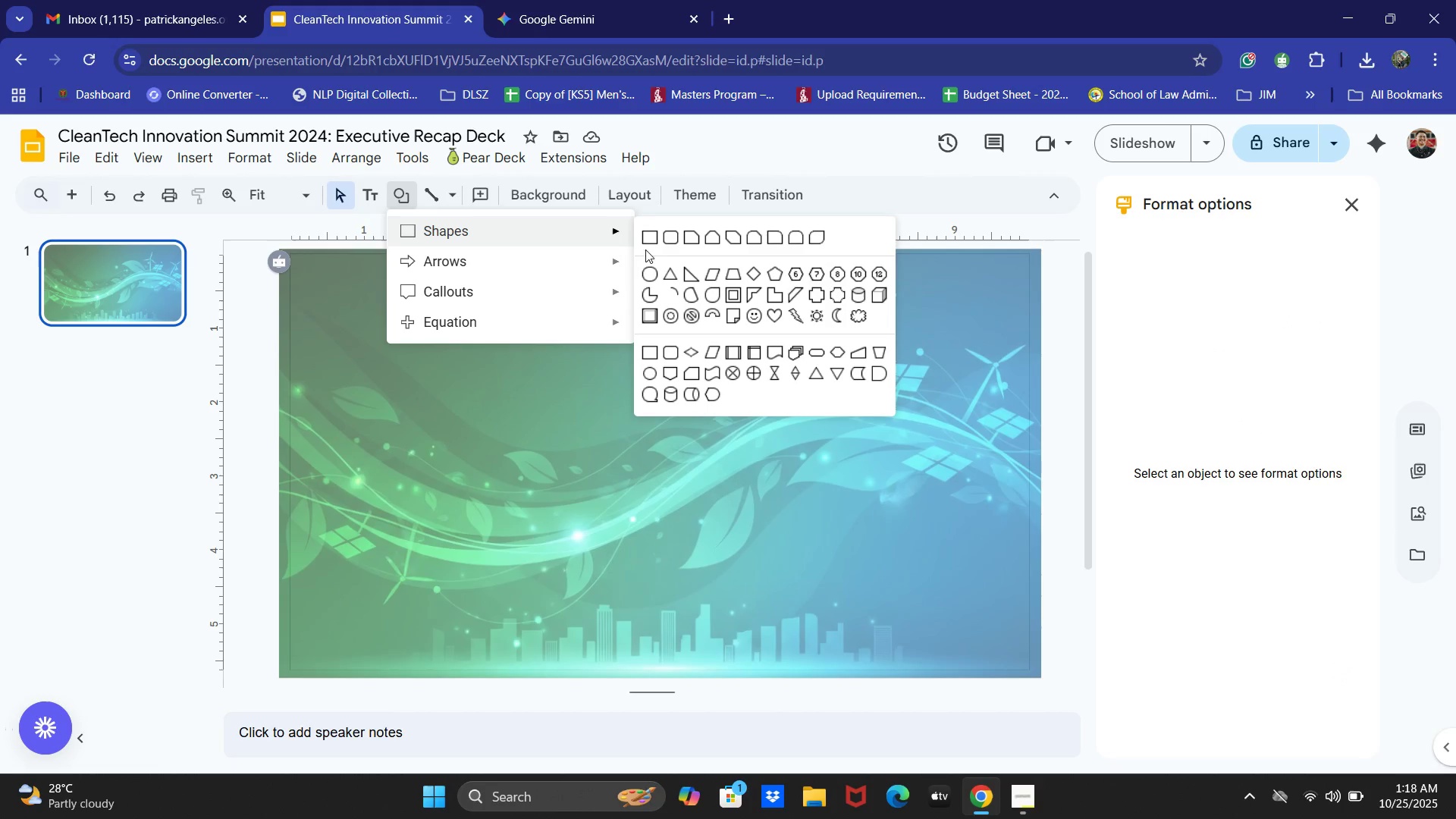 
left_click([657, 243])
 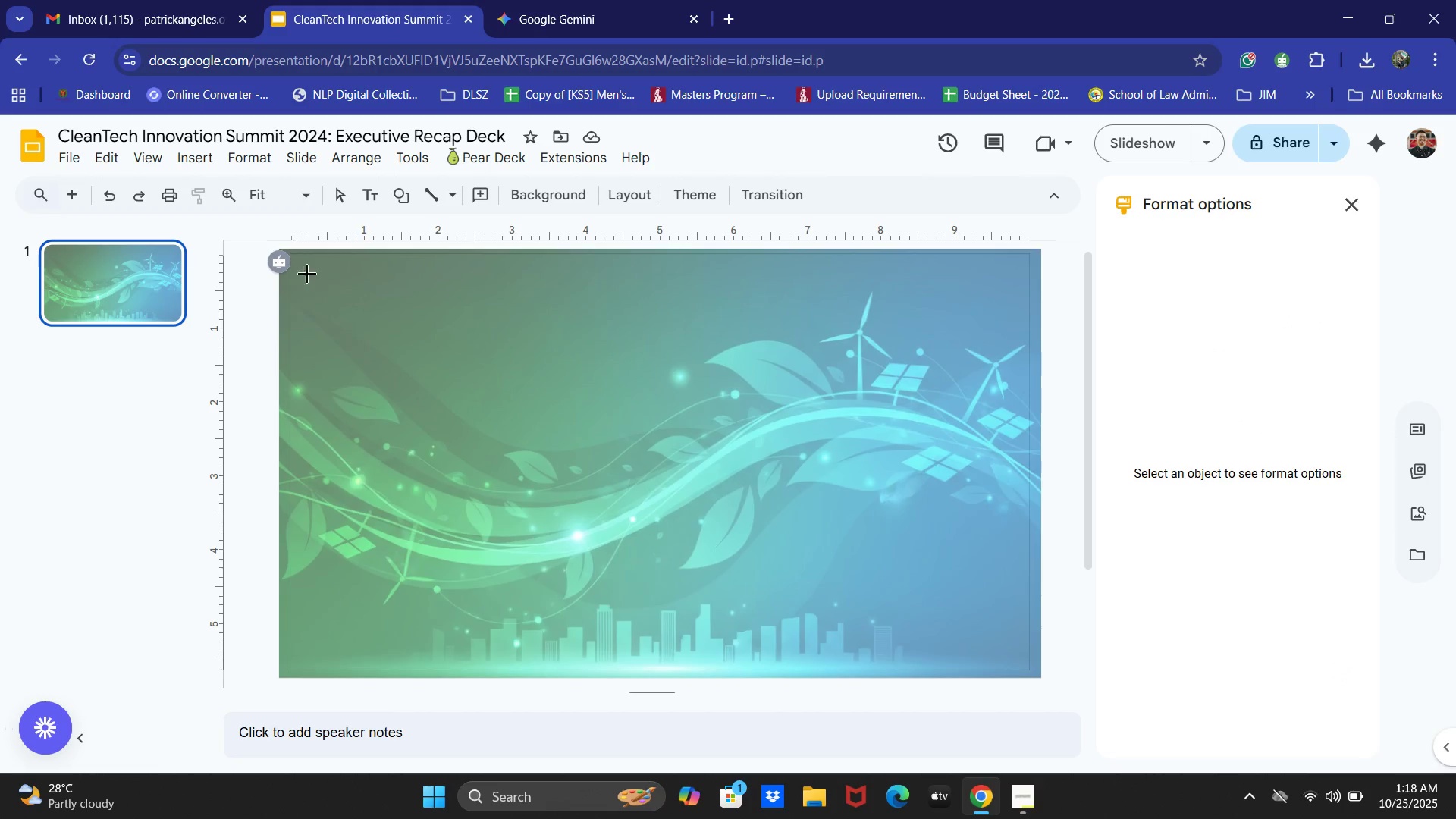 
mouse_move([306, 277])
 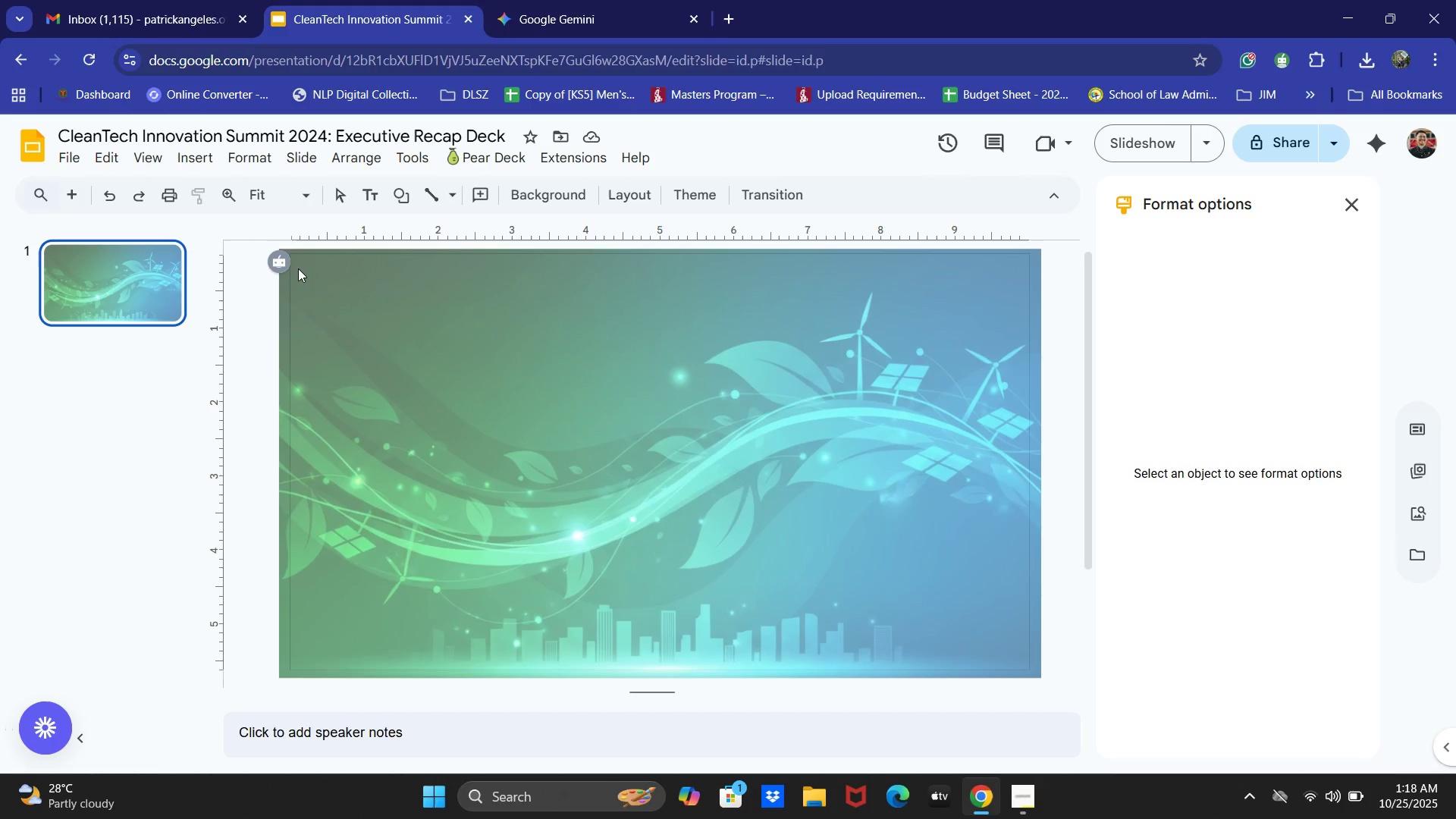 
left_click_drag(start_coordinate=[298, 268], to_coordinate=[442, 387])
 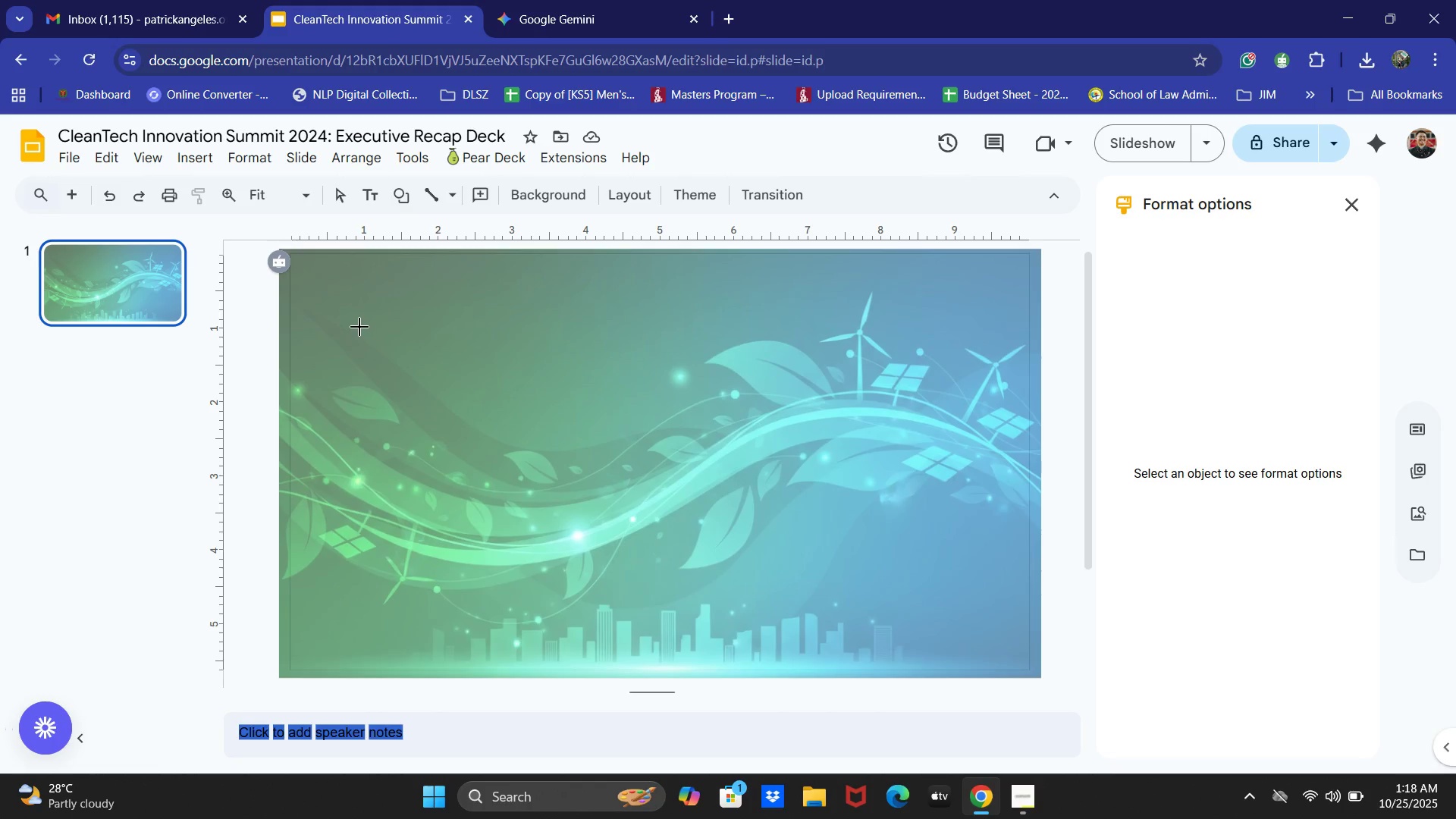 
left_click_drag(start_coordinate=[359, 327], to_coordinate=[830, 544])
 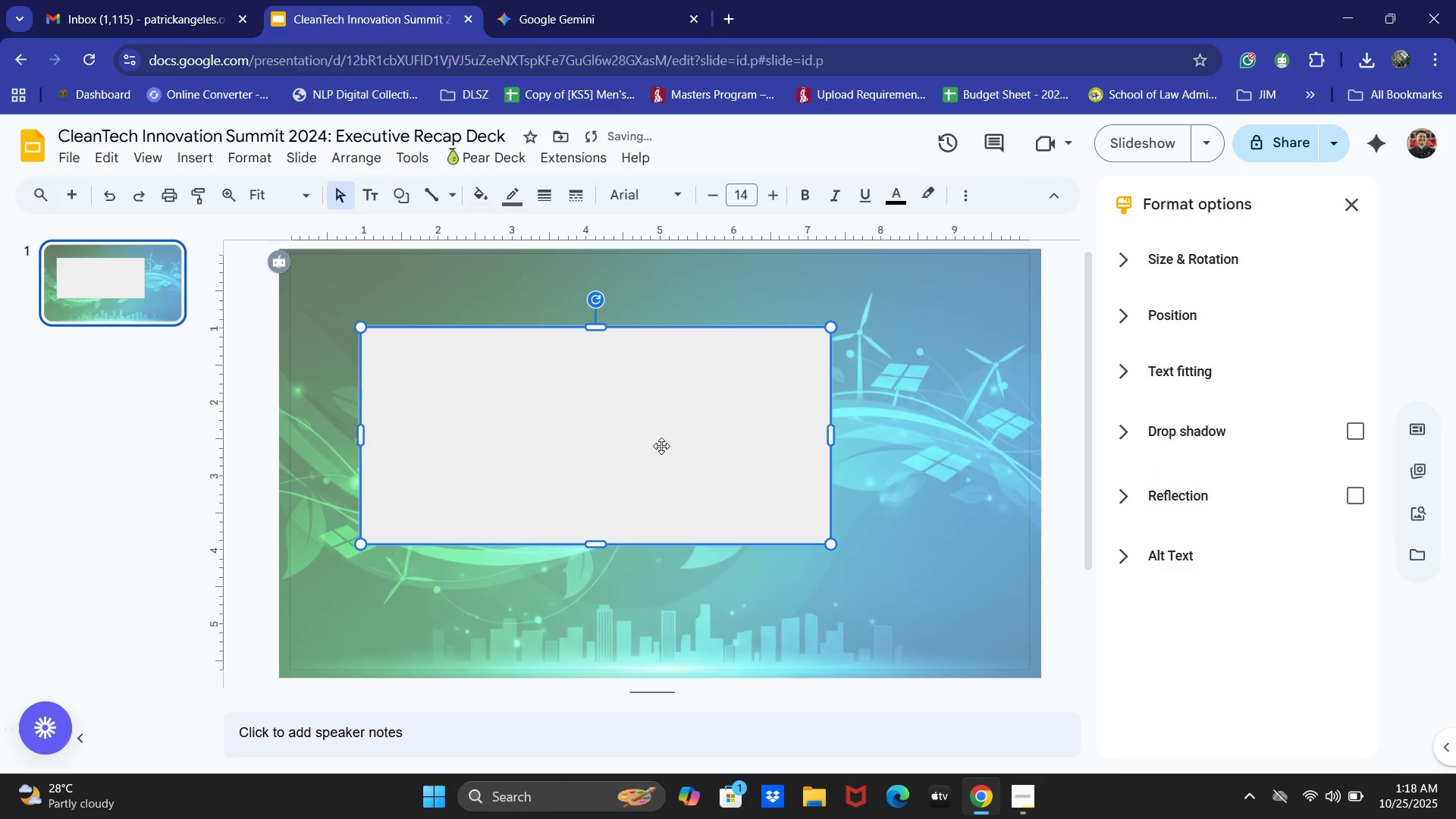 
left_click_drag(start_coordinate=[661, 445], to_coordinate=[580, 369])
 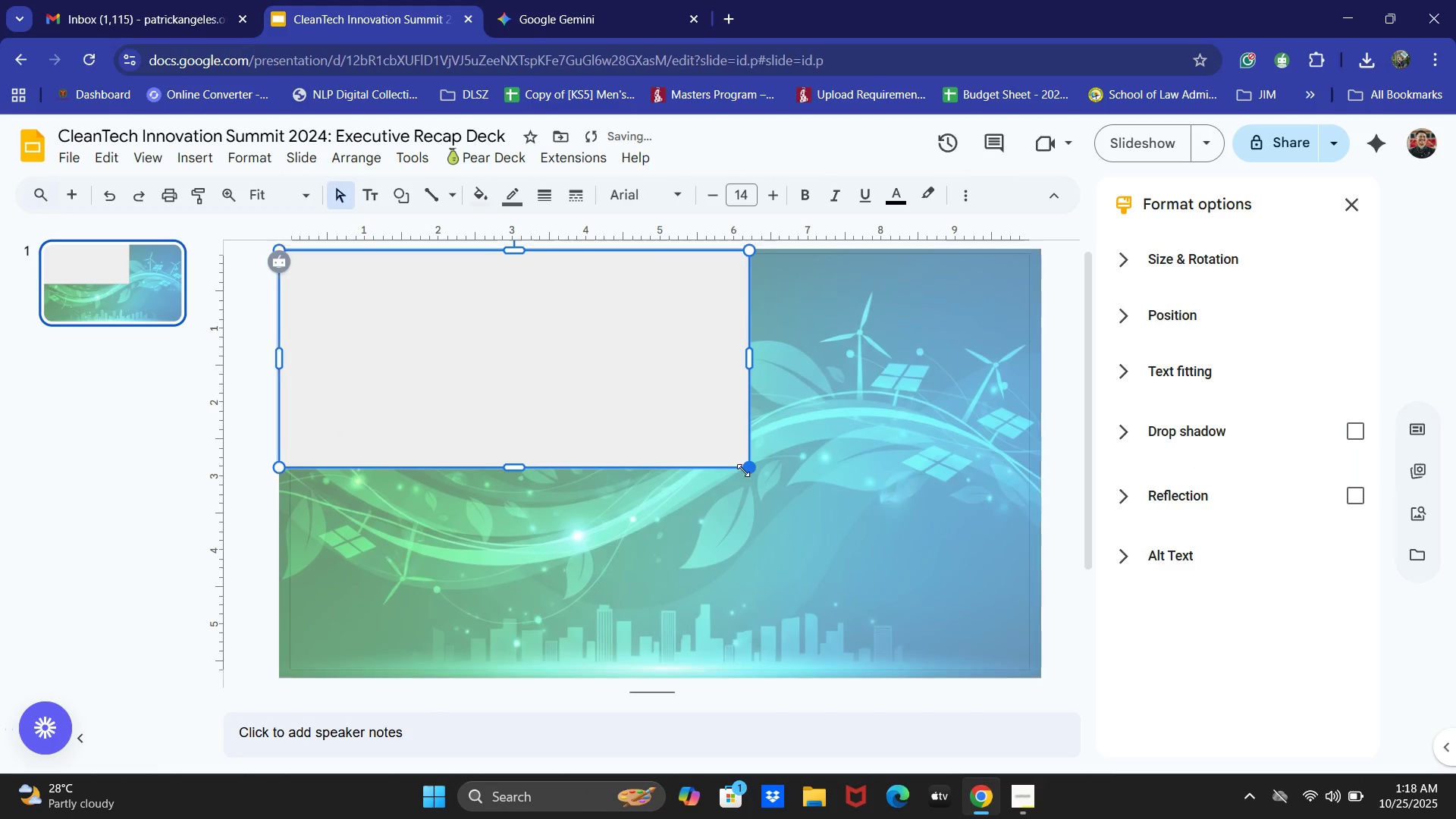 
left_click_drag(start_coordinate=[743, 470], to_coordinate=[1040, 677])
 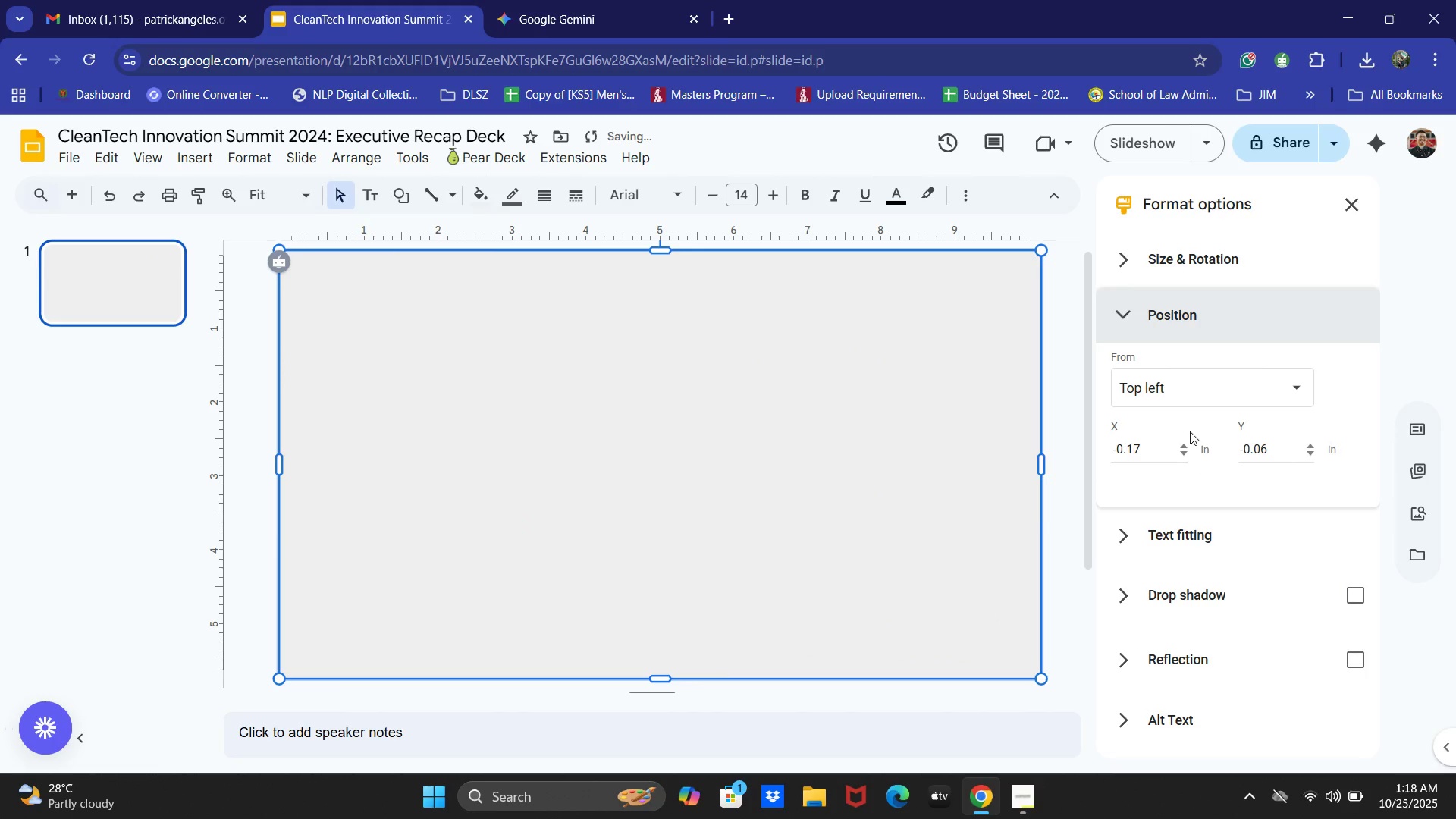 
double_click([1182, 394])
 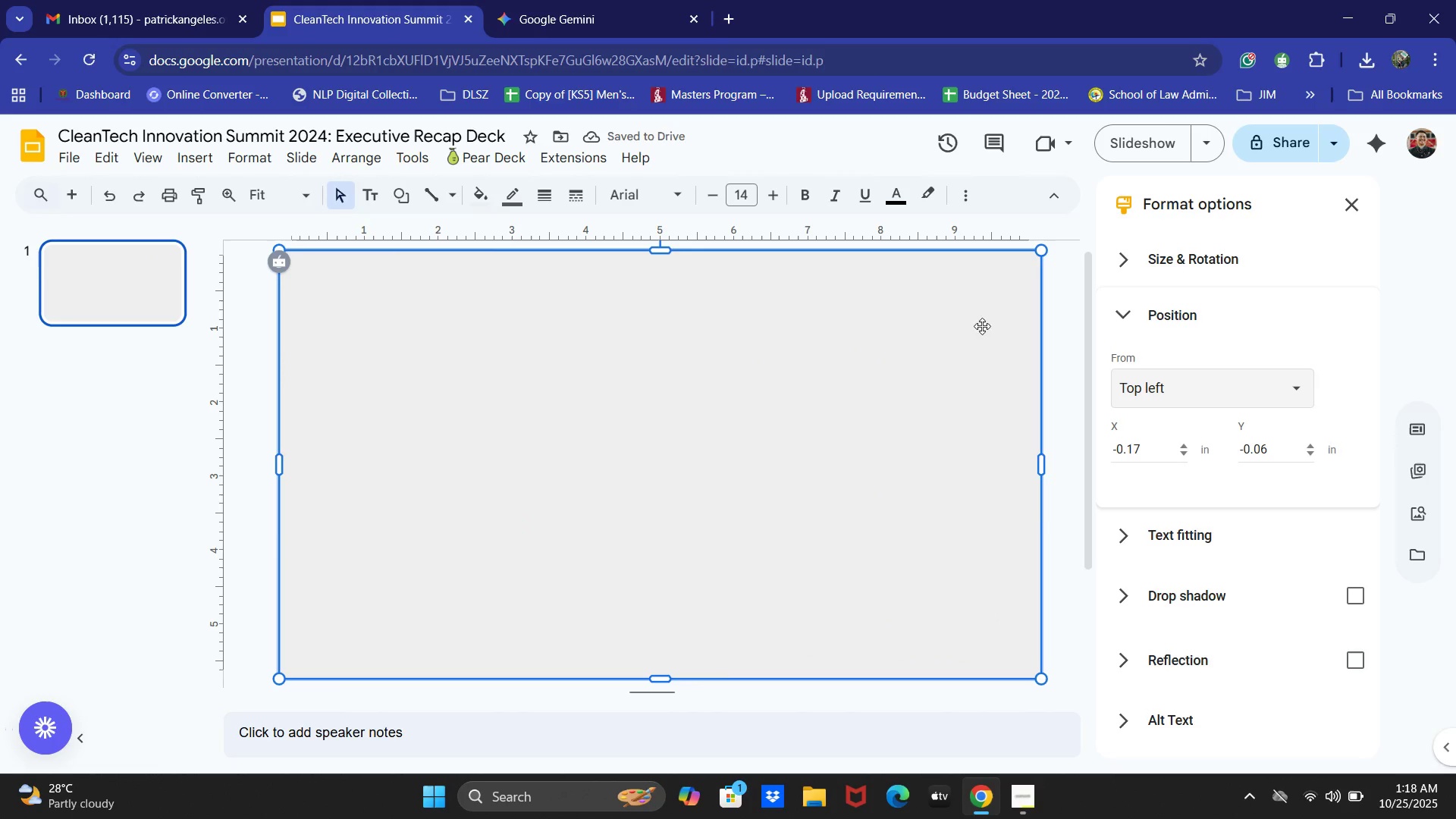 
left_click([952, 300])
 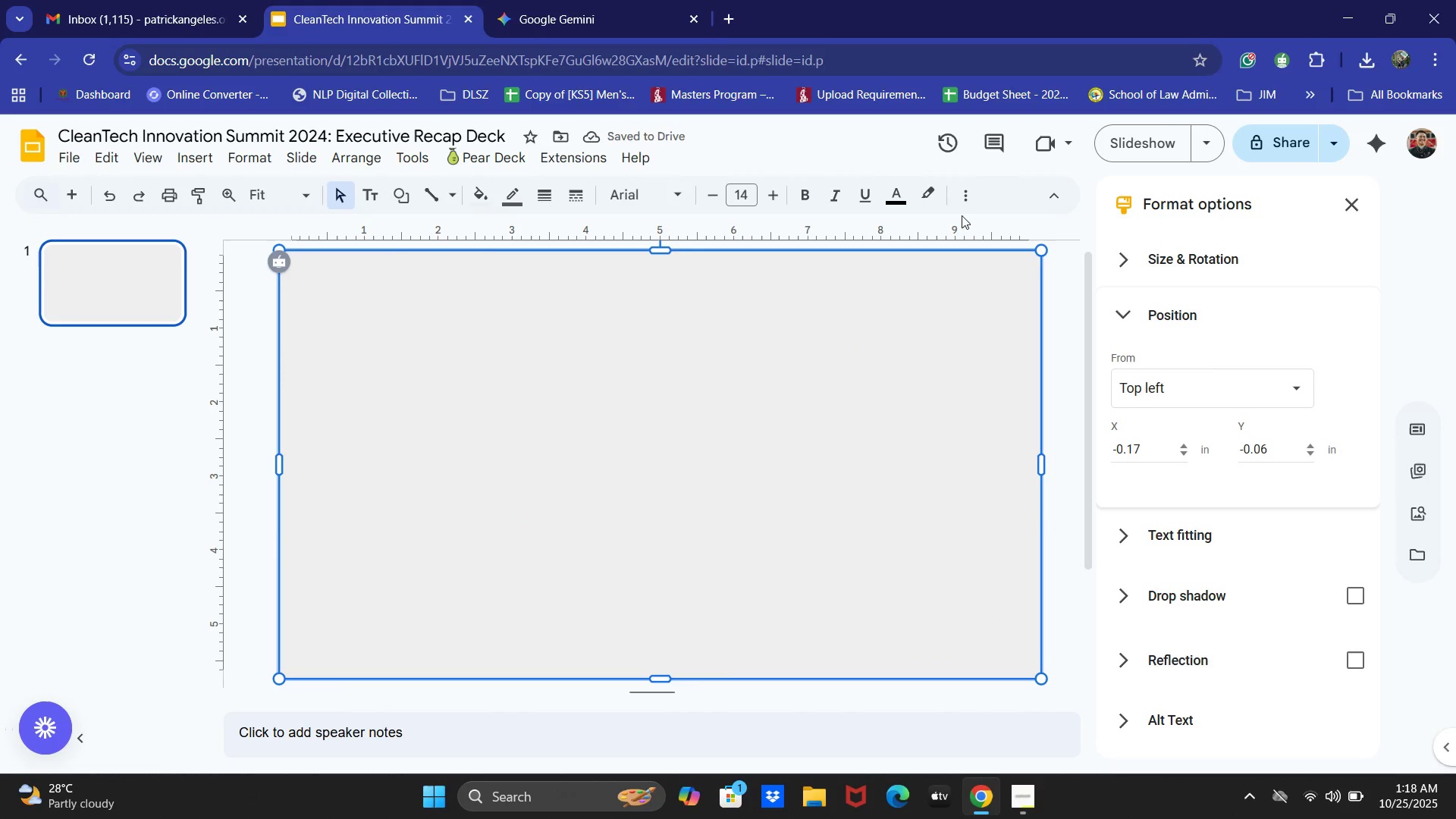 
left_click([958, 201])
 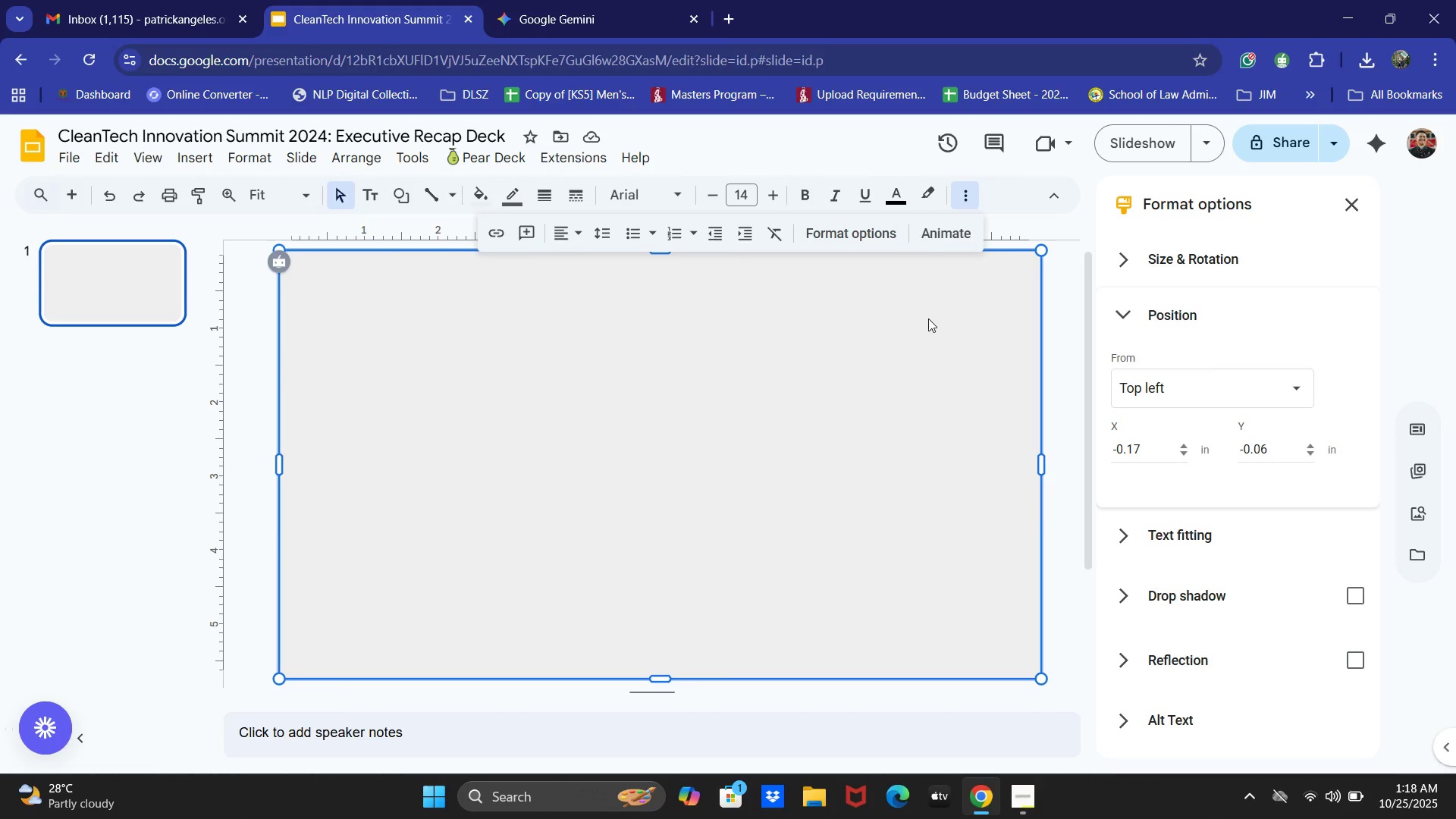 
left_click([899, 383])
 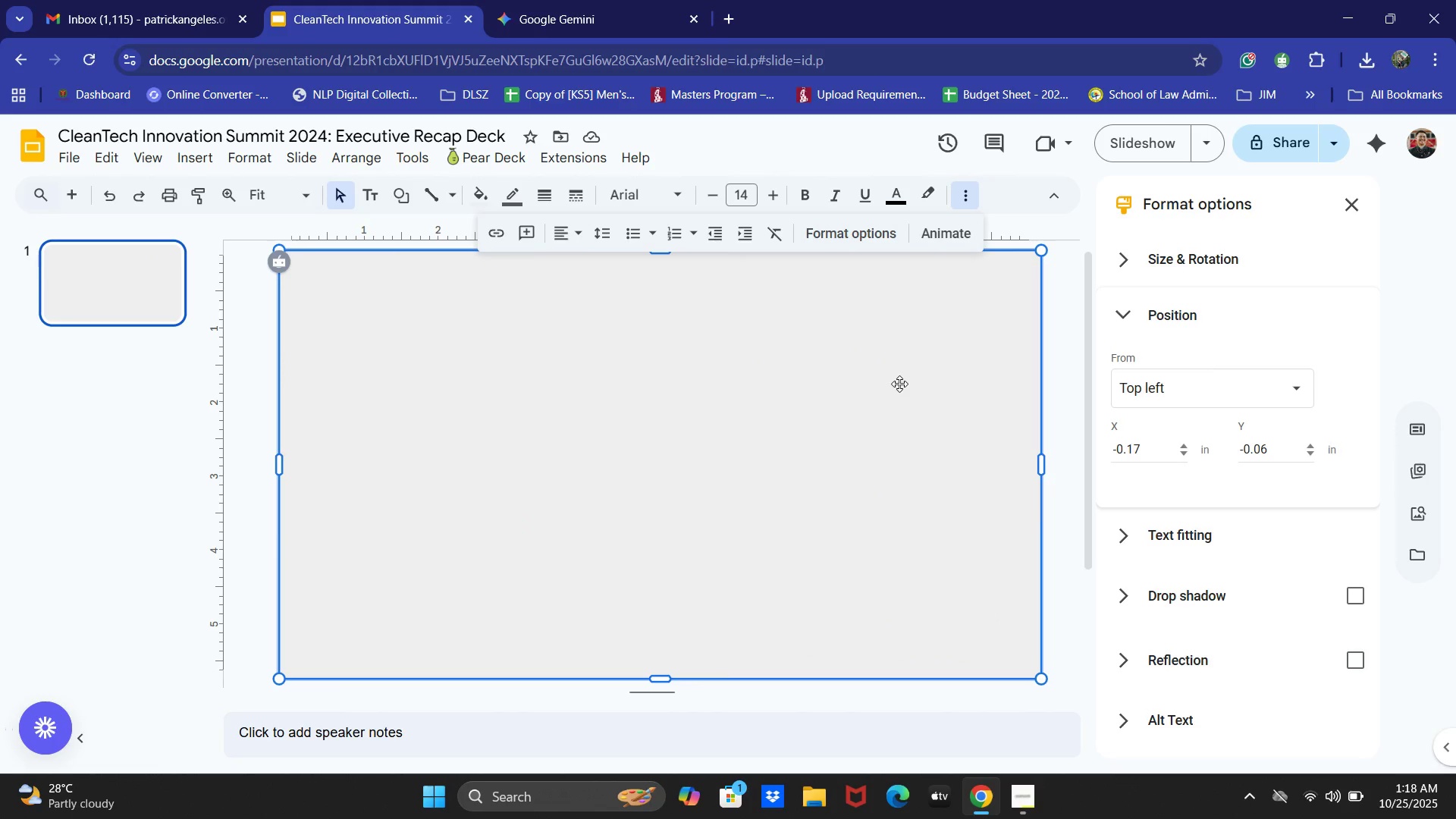 
right_click([899, 383])
 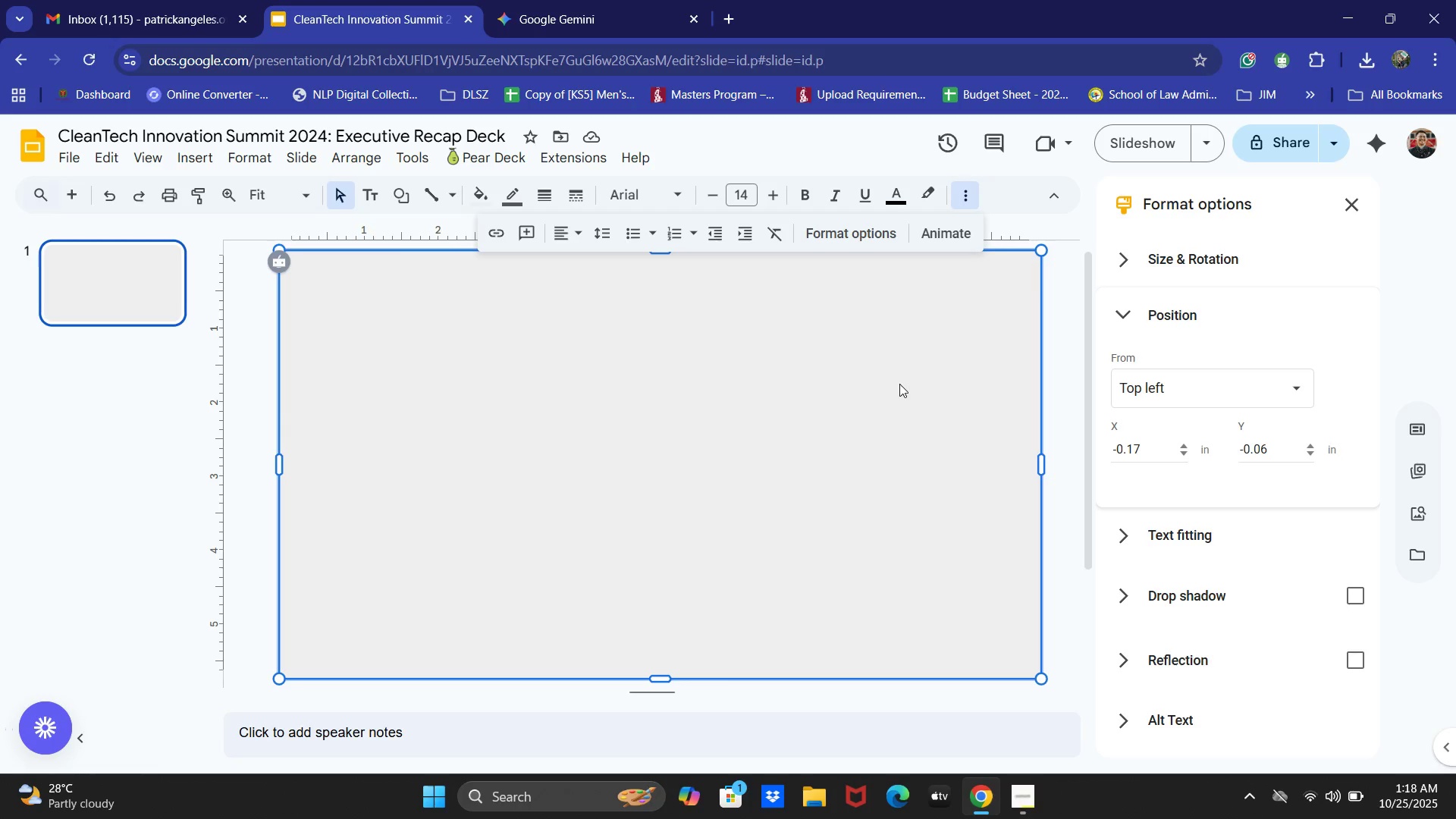 
right_click([899, 384])
 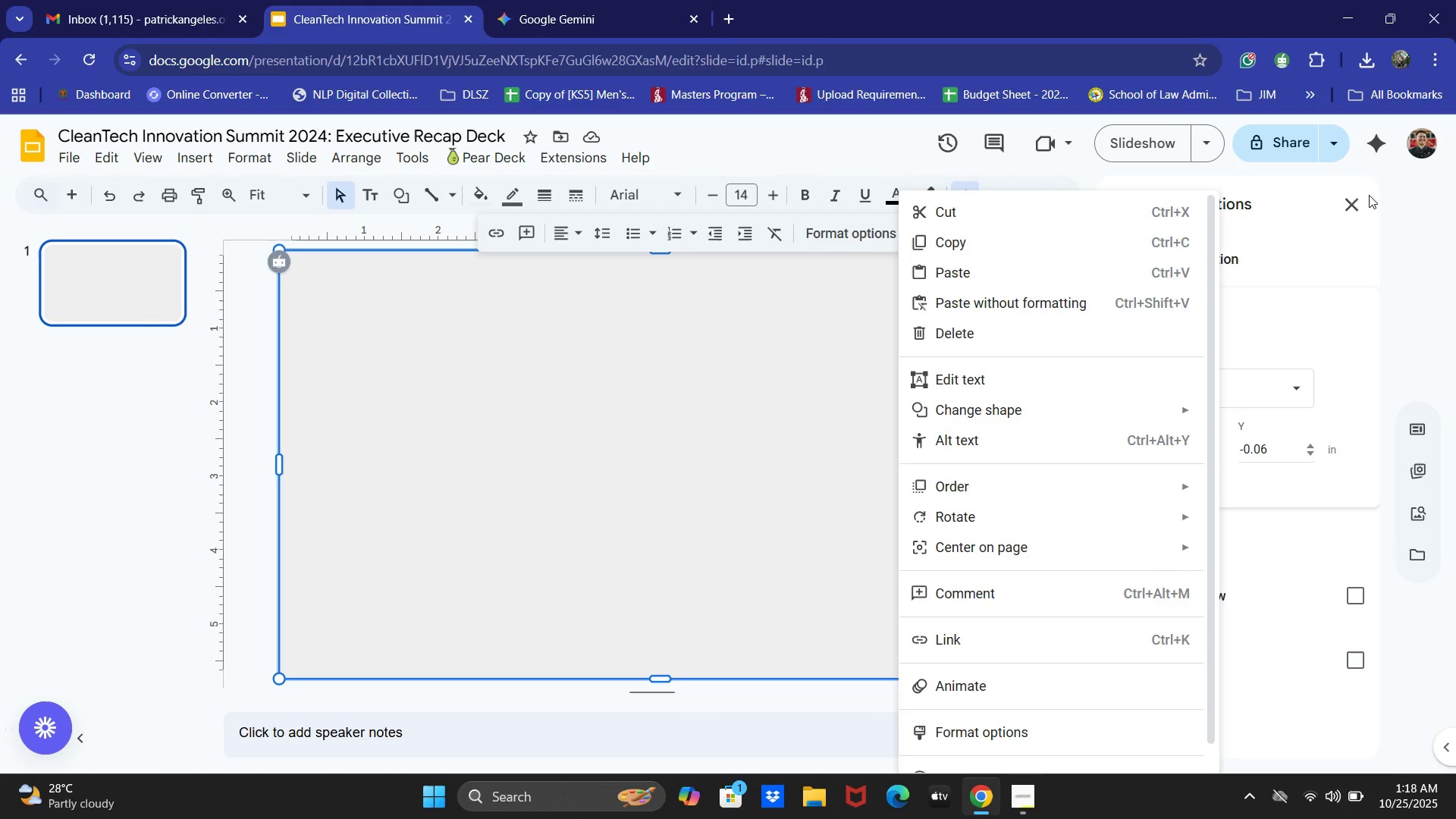 
left_click([1348, 195])
 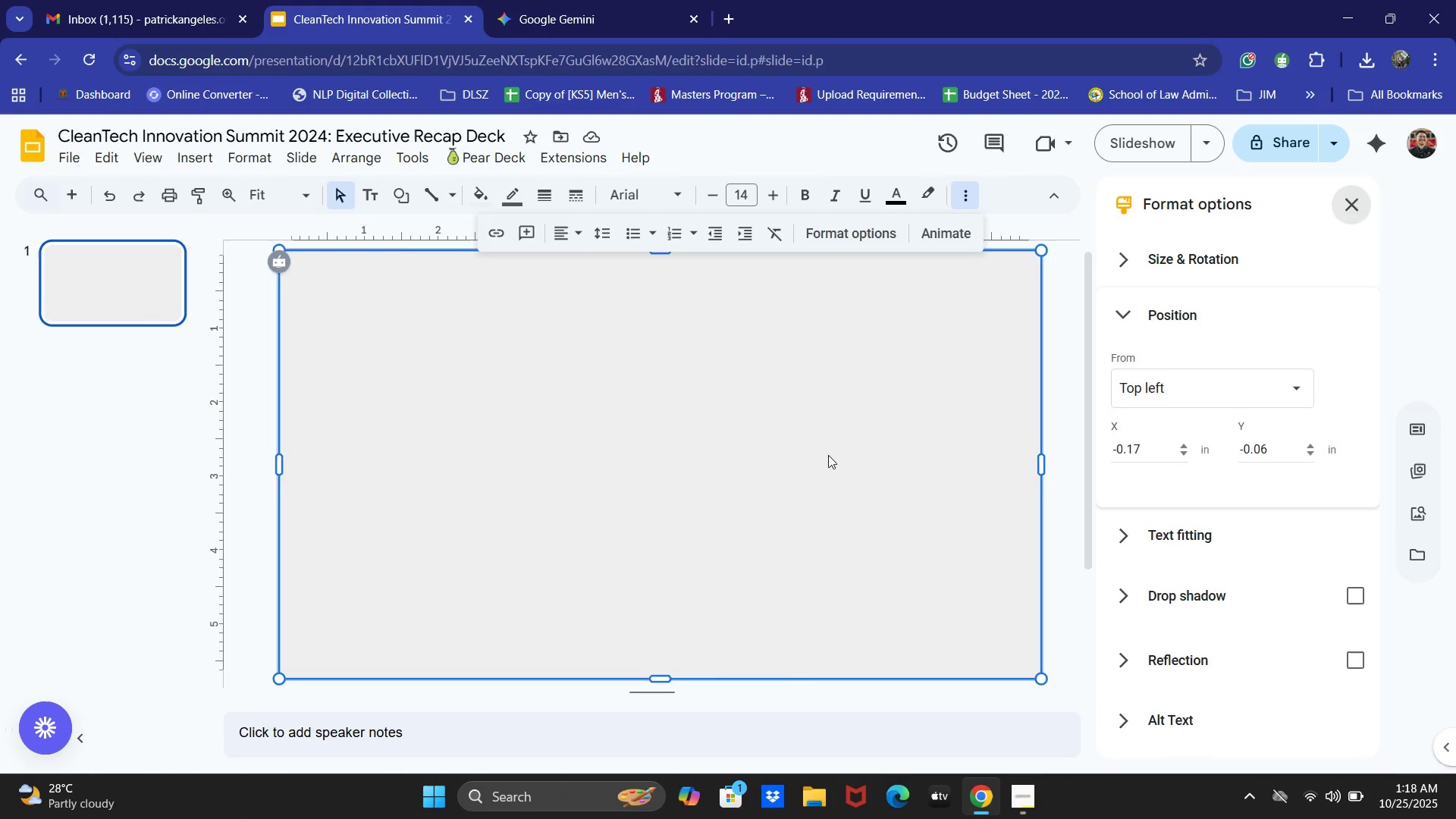 
right_click([783, 456])
 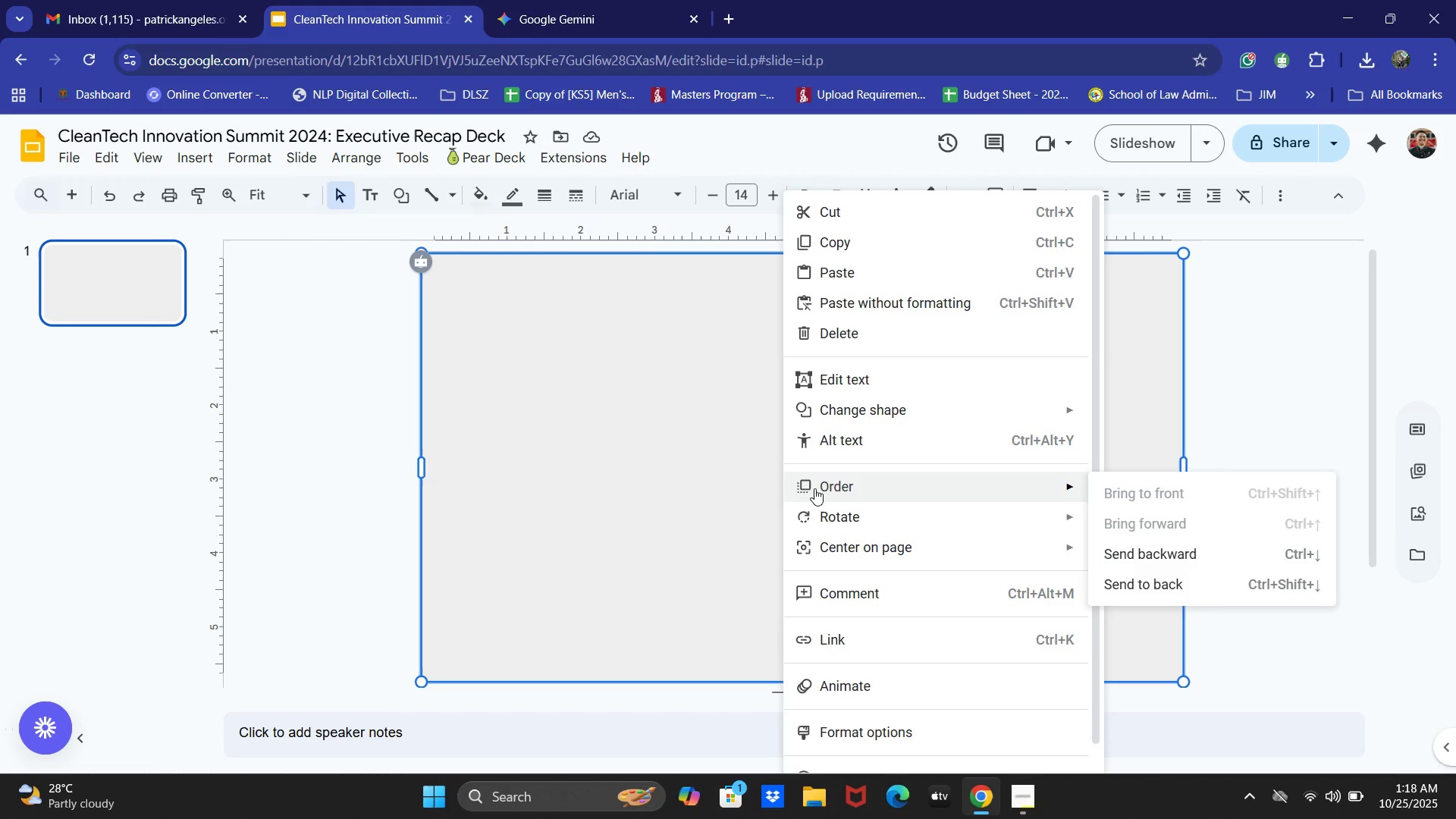 
wait(6.17)
 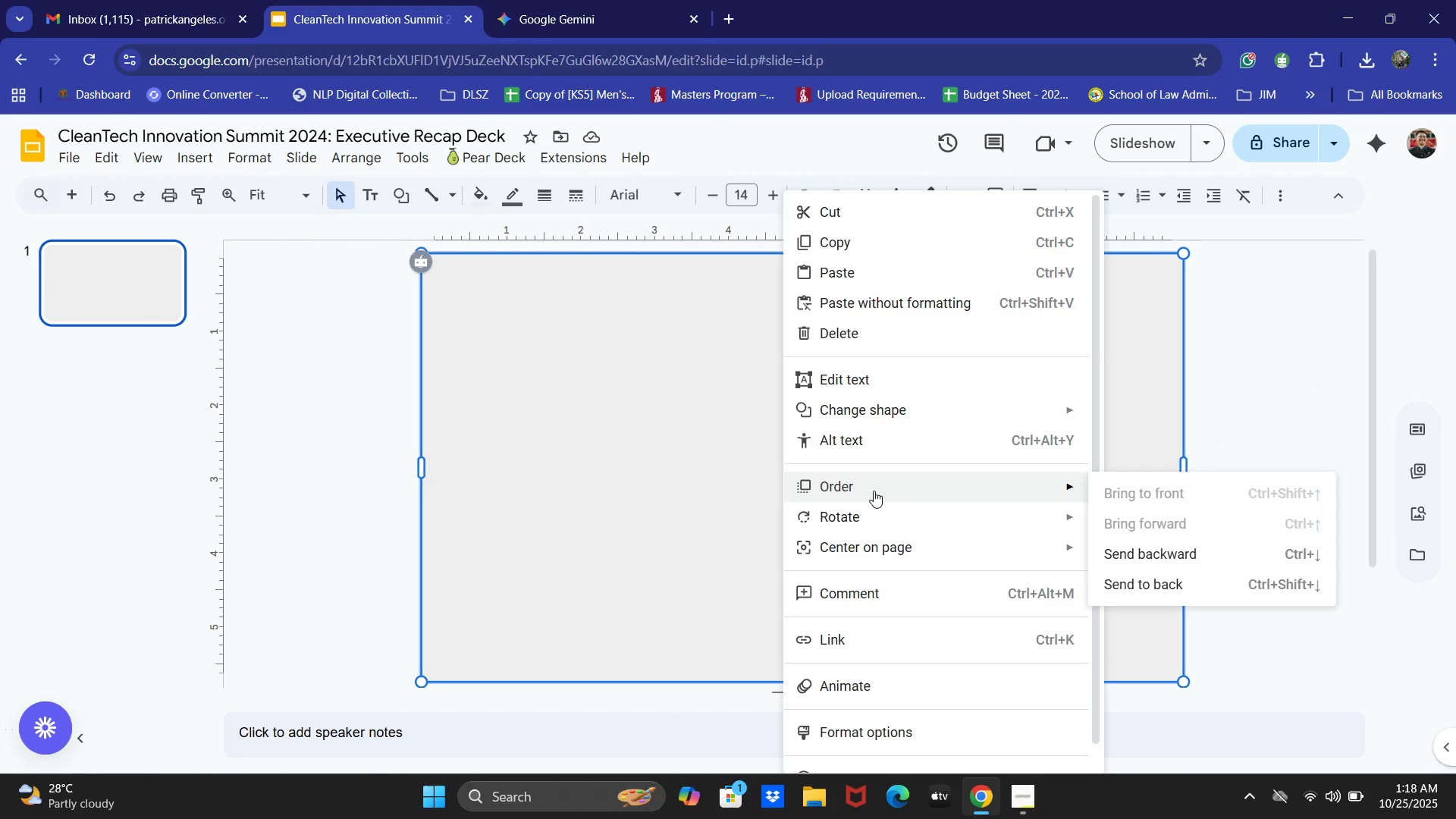 
left_click([1151, 553])
 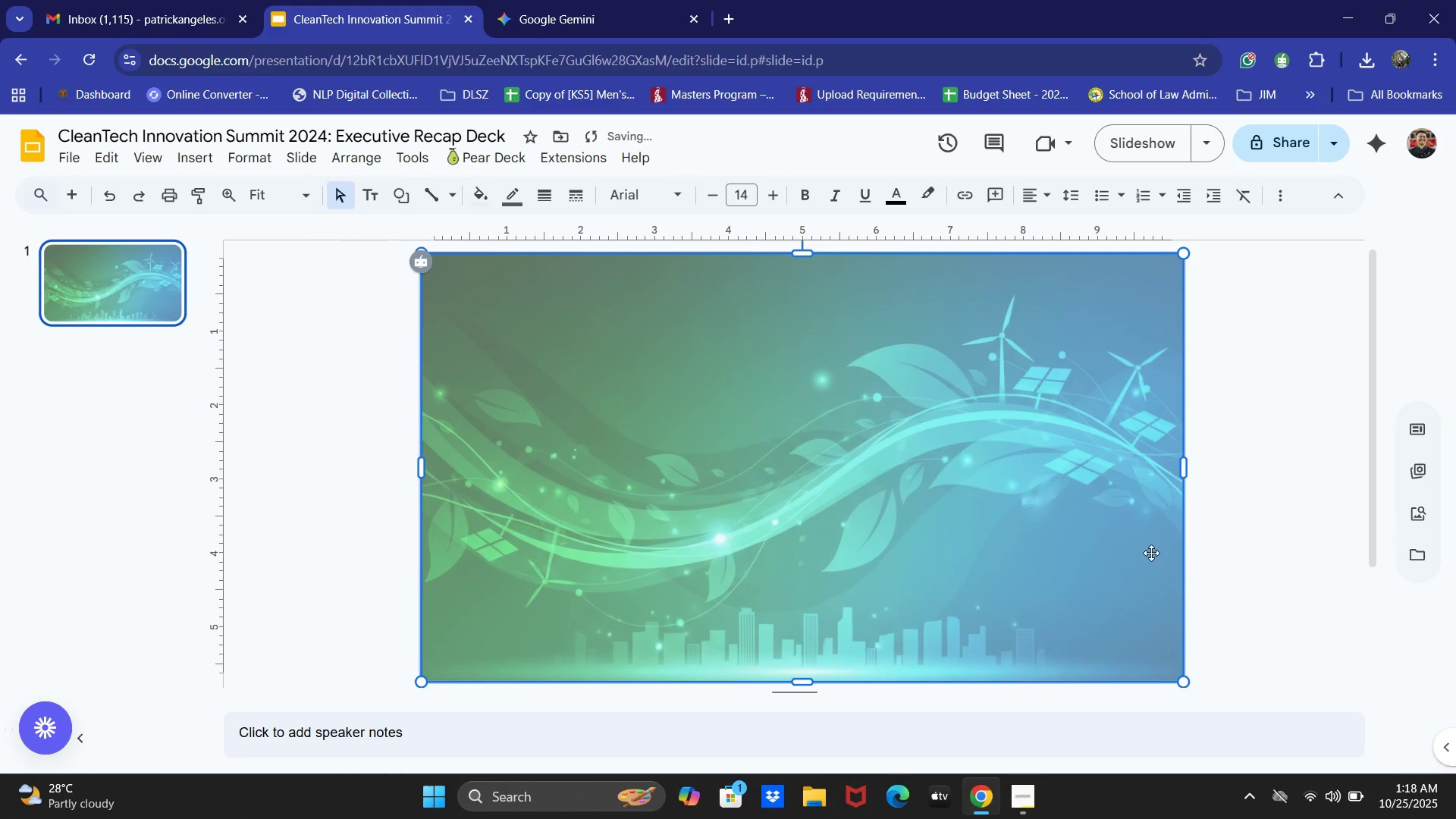 
wait(5.39)
 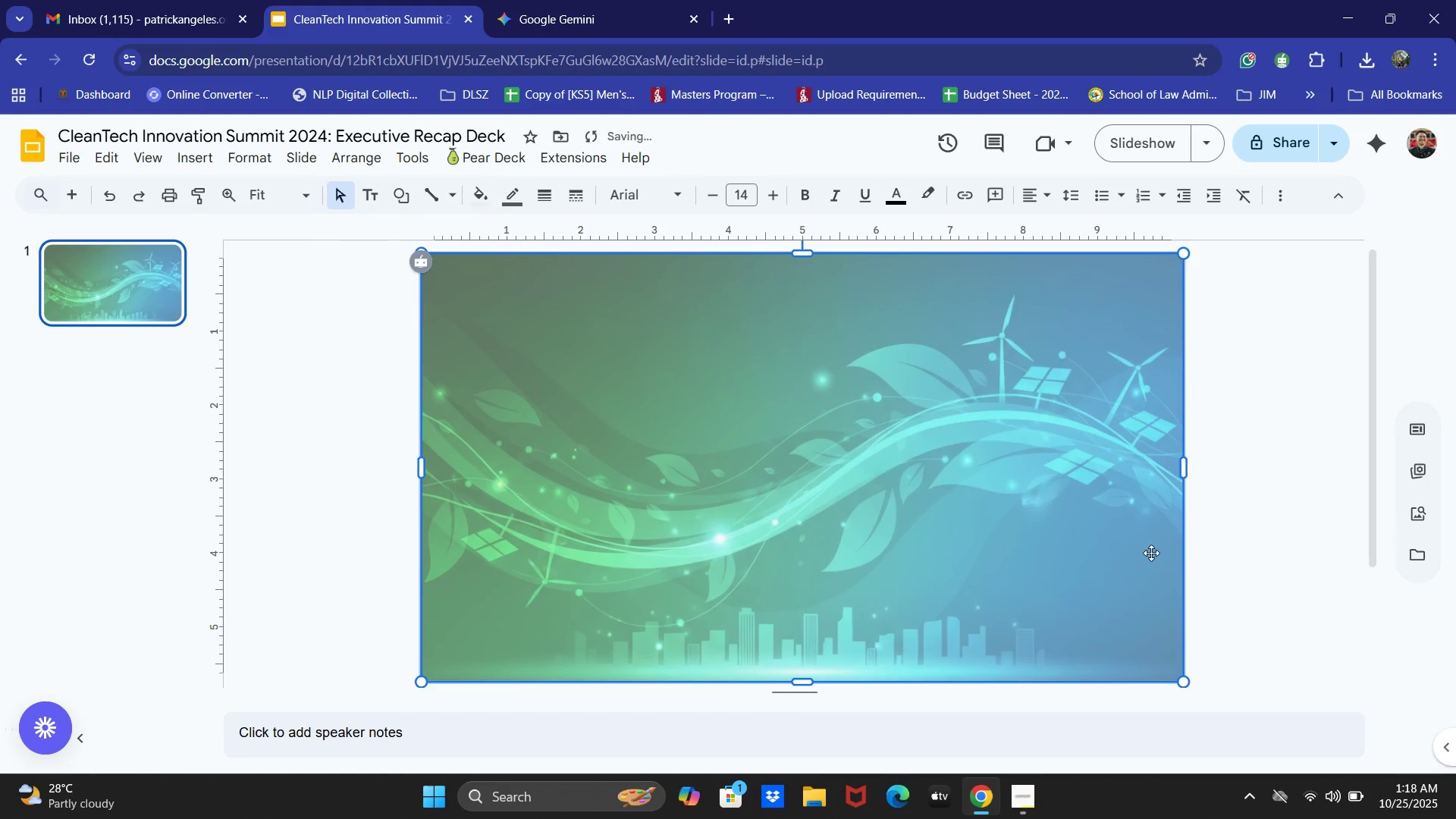 
key(Control+Z)
 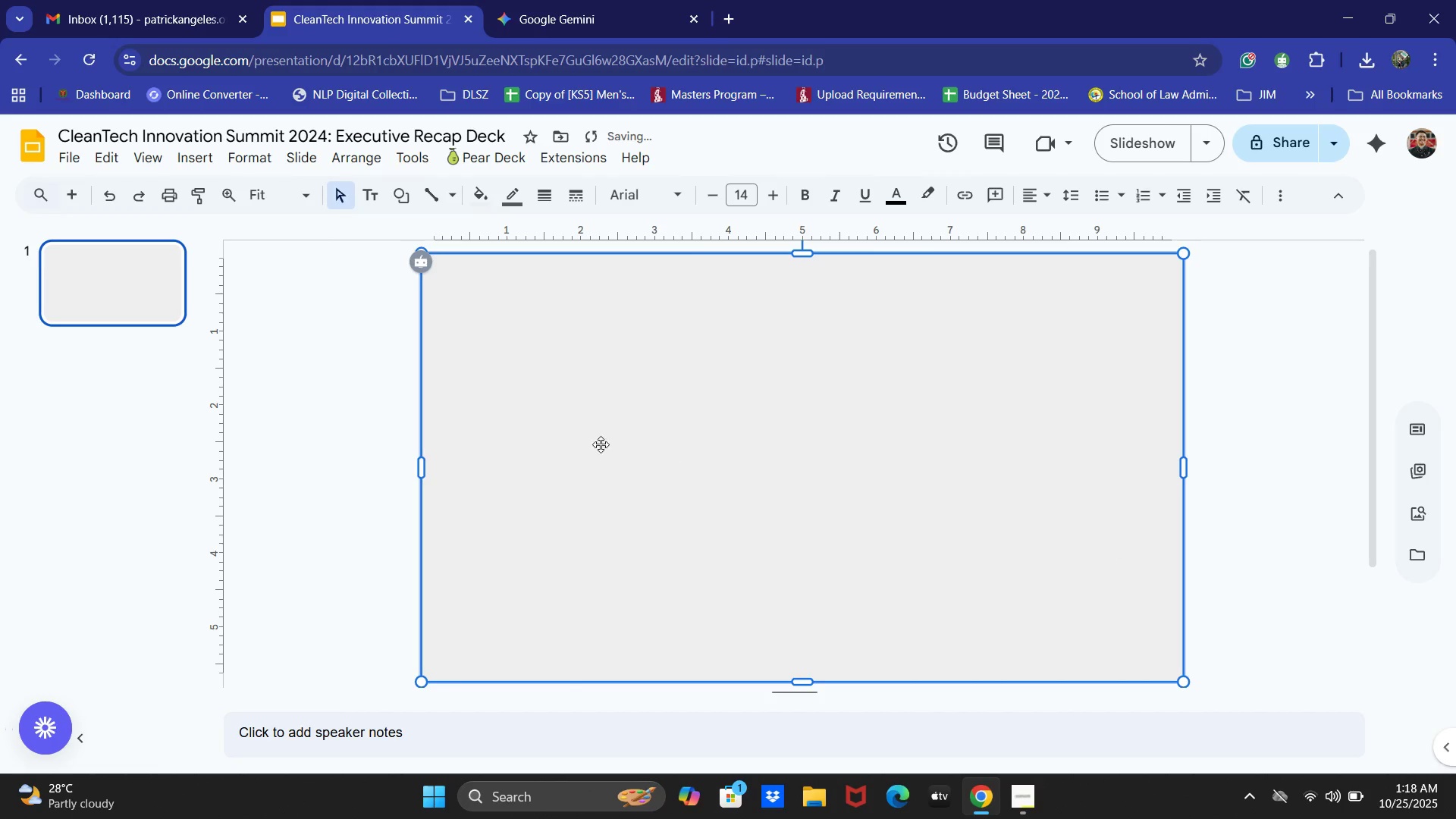 
left_click([334, 393])
 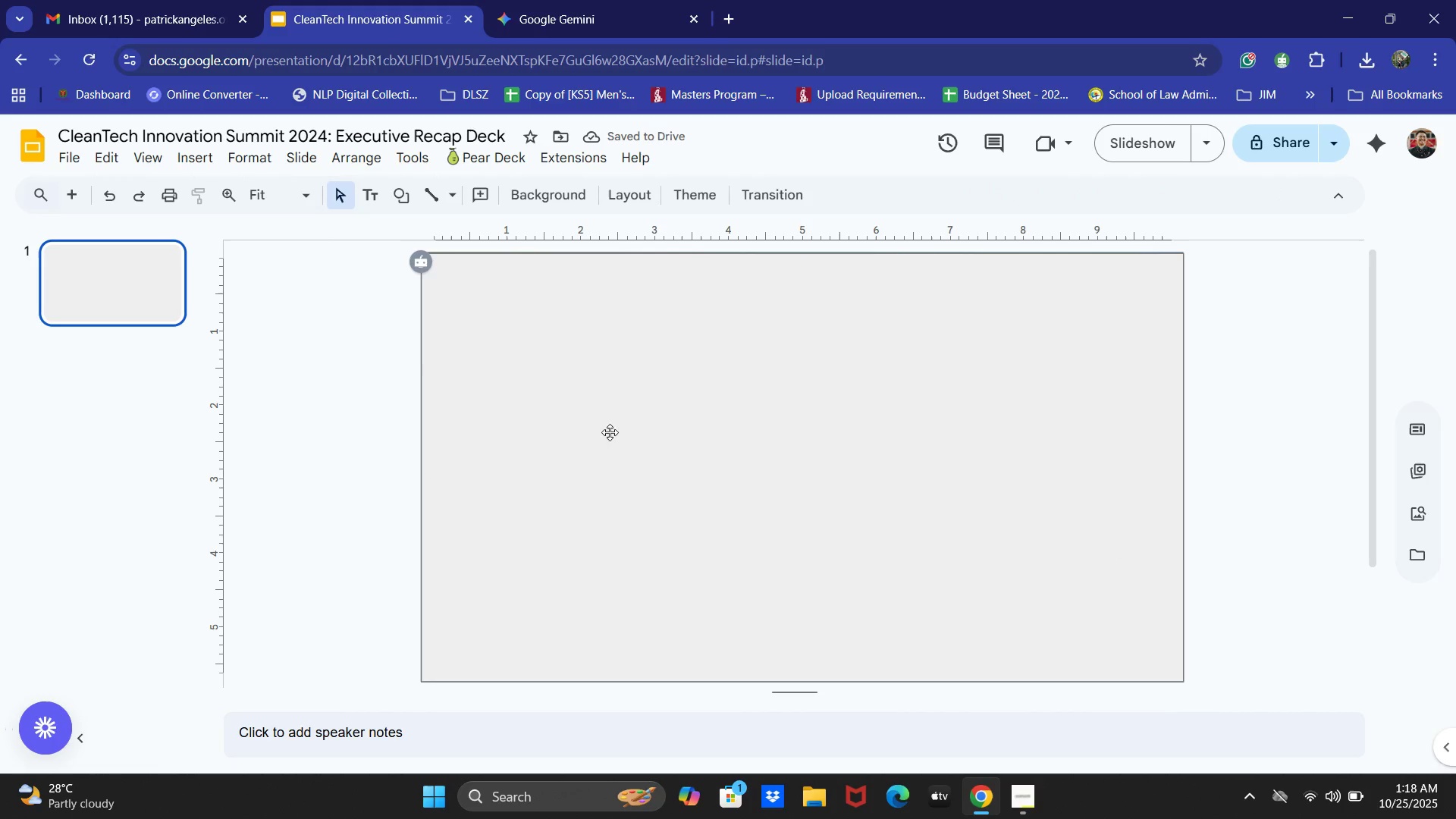 
left_click([713, 431])
 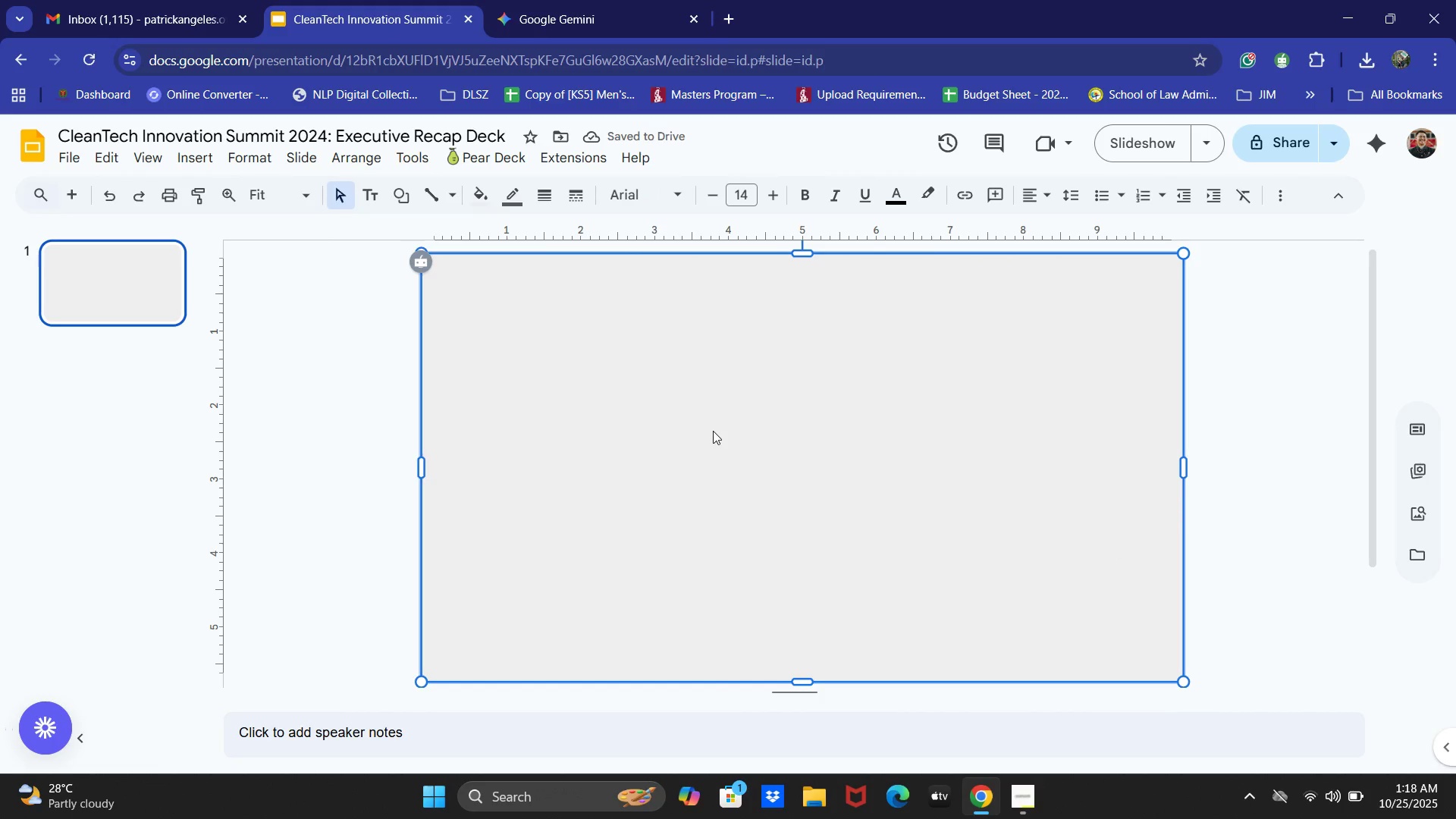 
key(Backspace)
 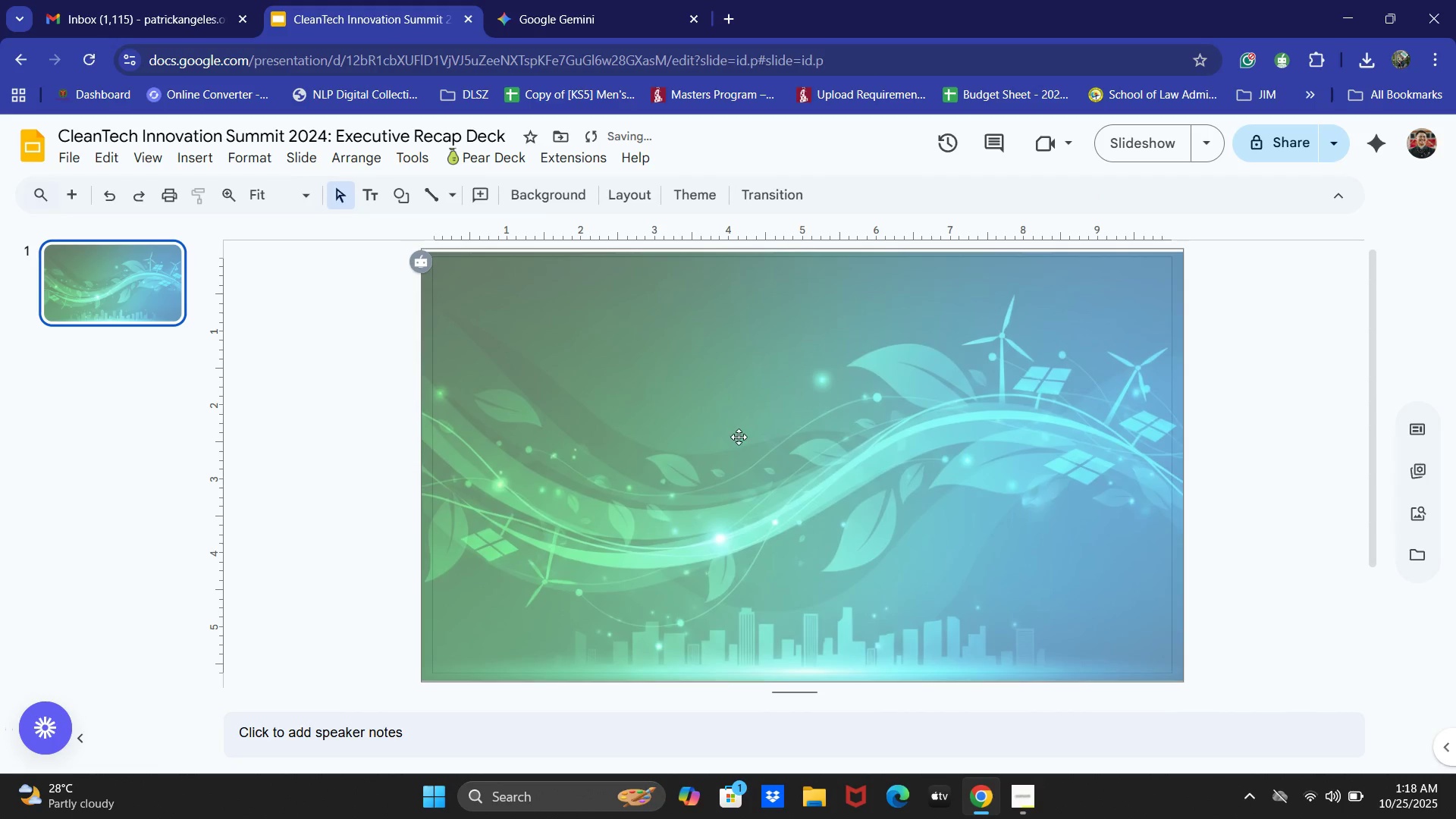 
left_click([739, 437])
 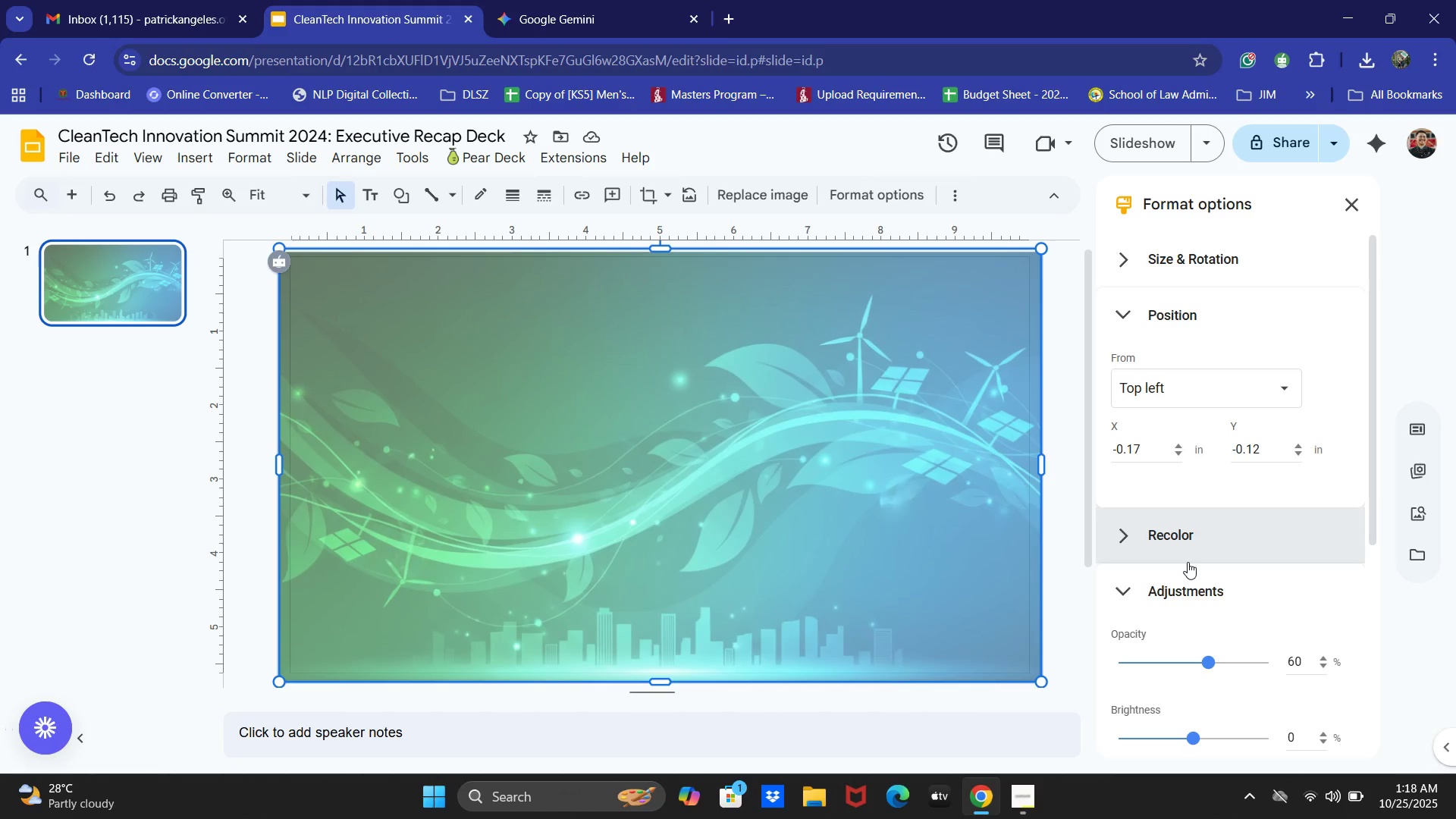 
wait(6.96)
 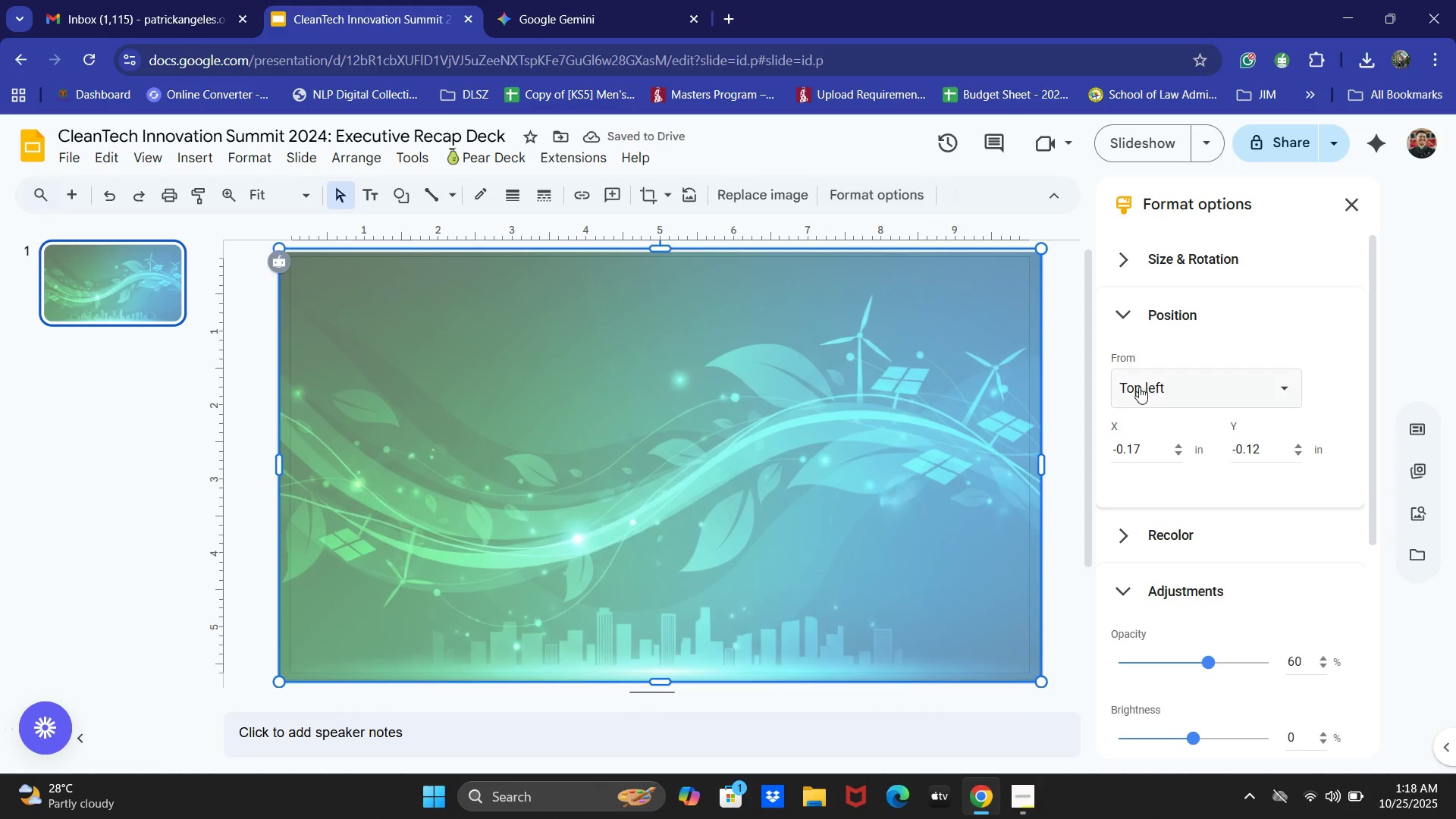 
left_click_drag(start_coordinate=[1210, 664], to_coordinate=[1314, 666])
 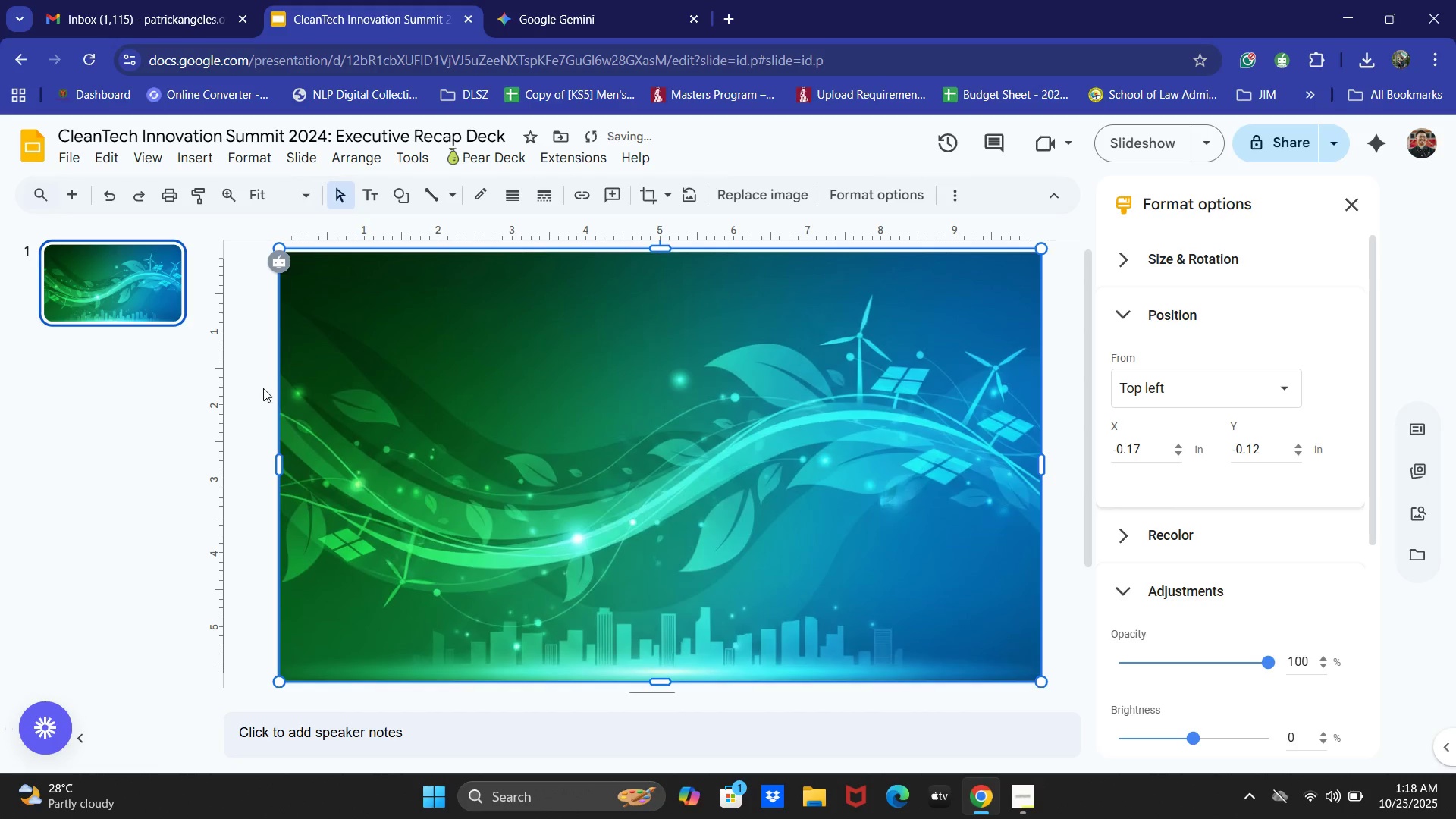 
left_click([249, 376])
 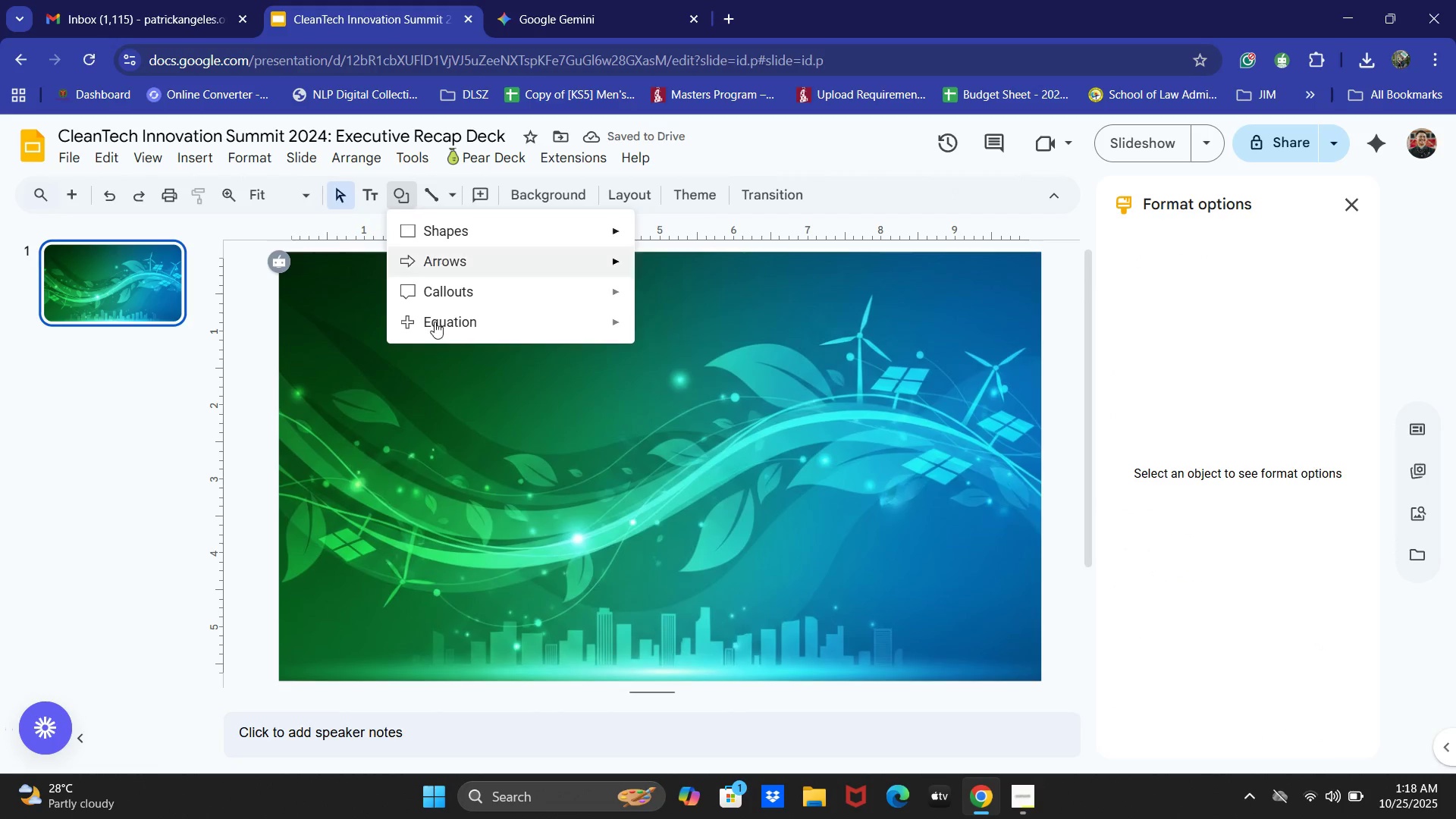 
left_click([444, 234])
 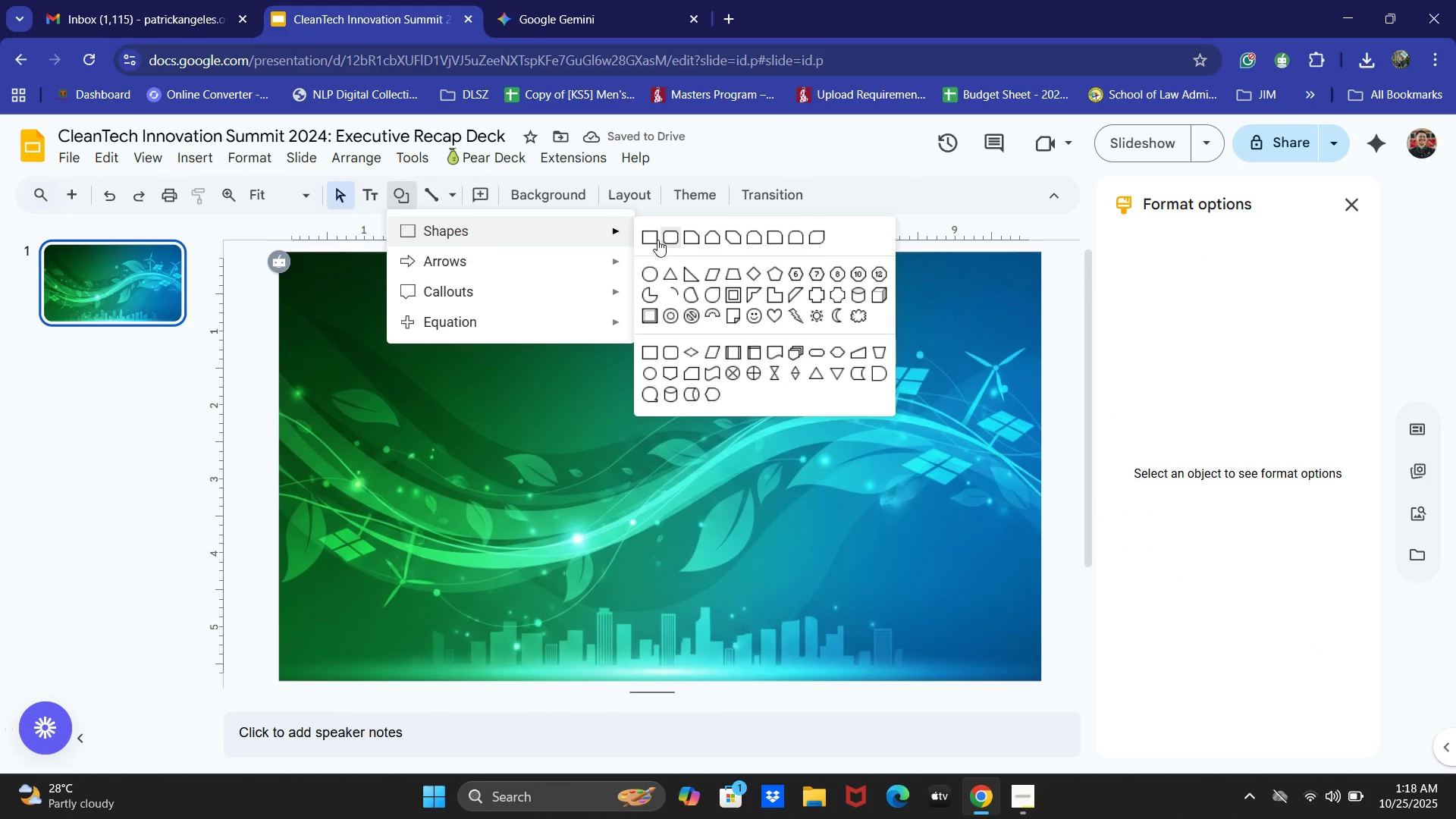 
left_click([653, 238])
 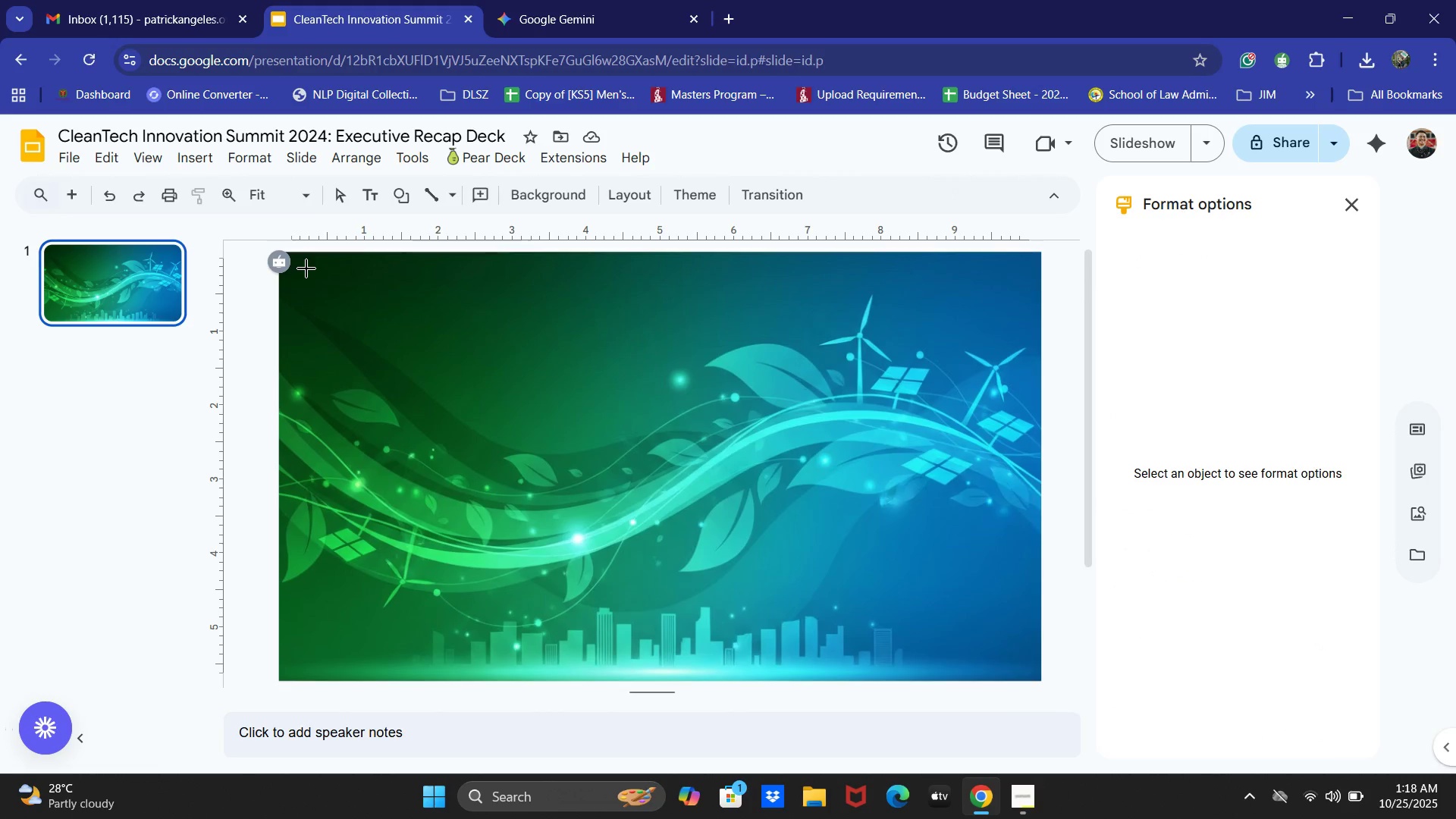 
left_click_drag(start_coordinate=[309, 274], to_coordinate=[1038, 680])
 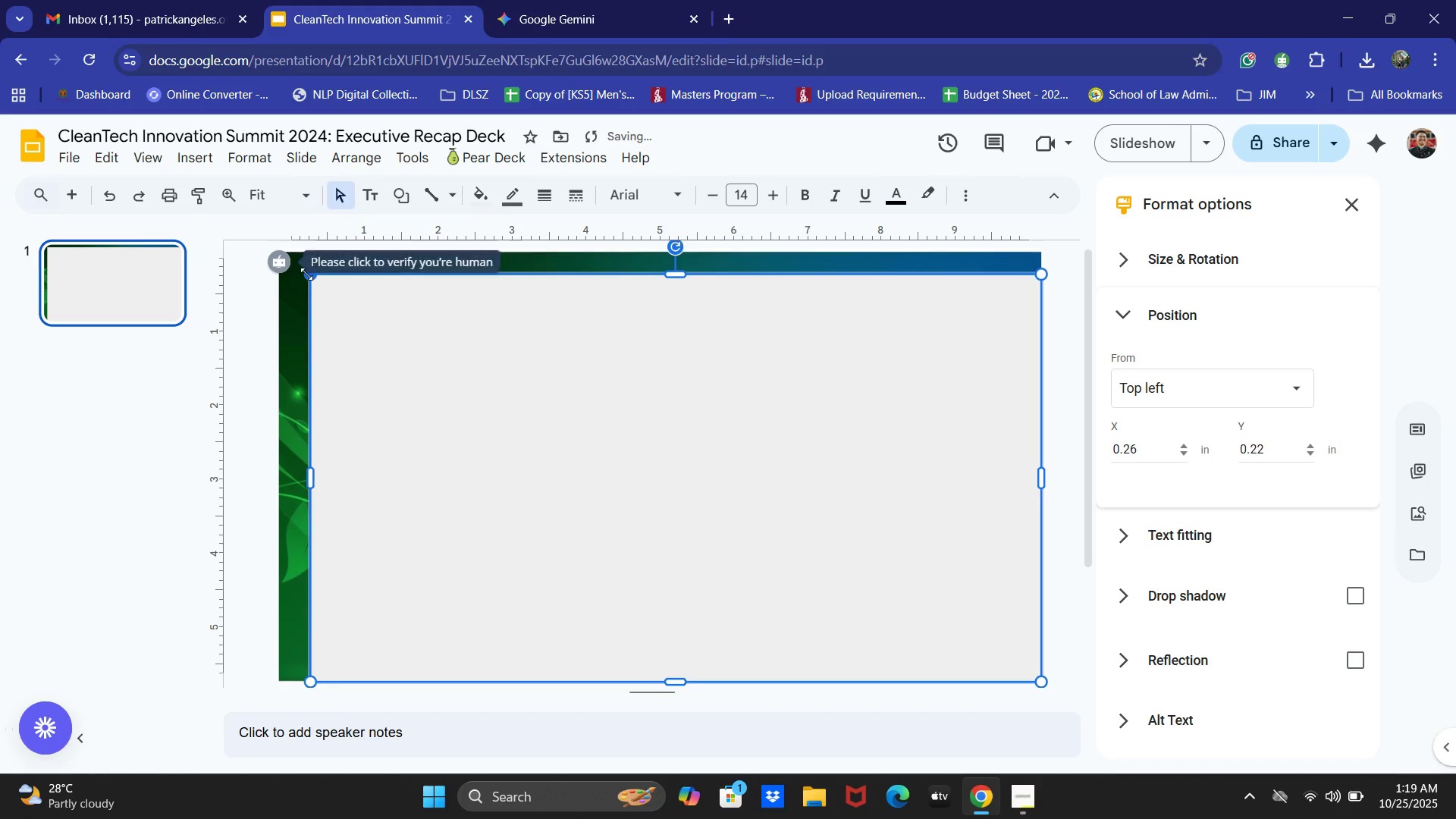 
left_click_drag(start_coordinate=[310, 277], to_coordinate=[272, 249])
 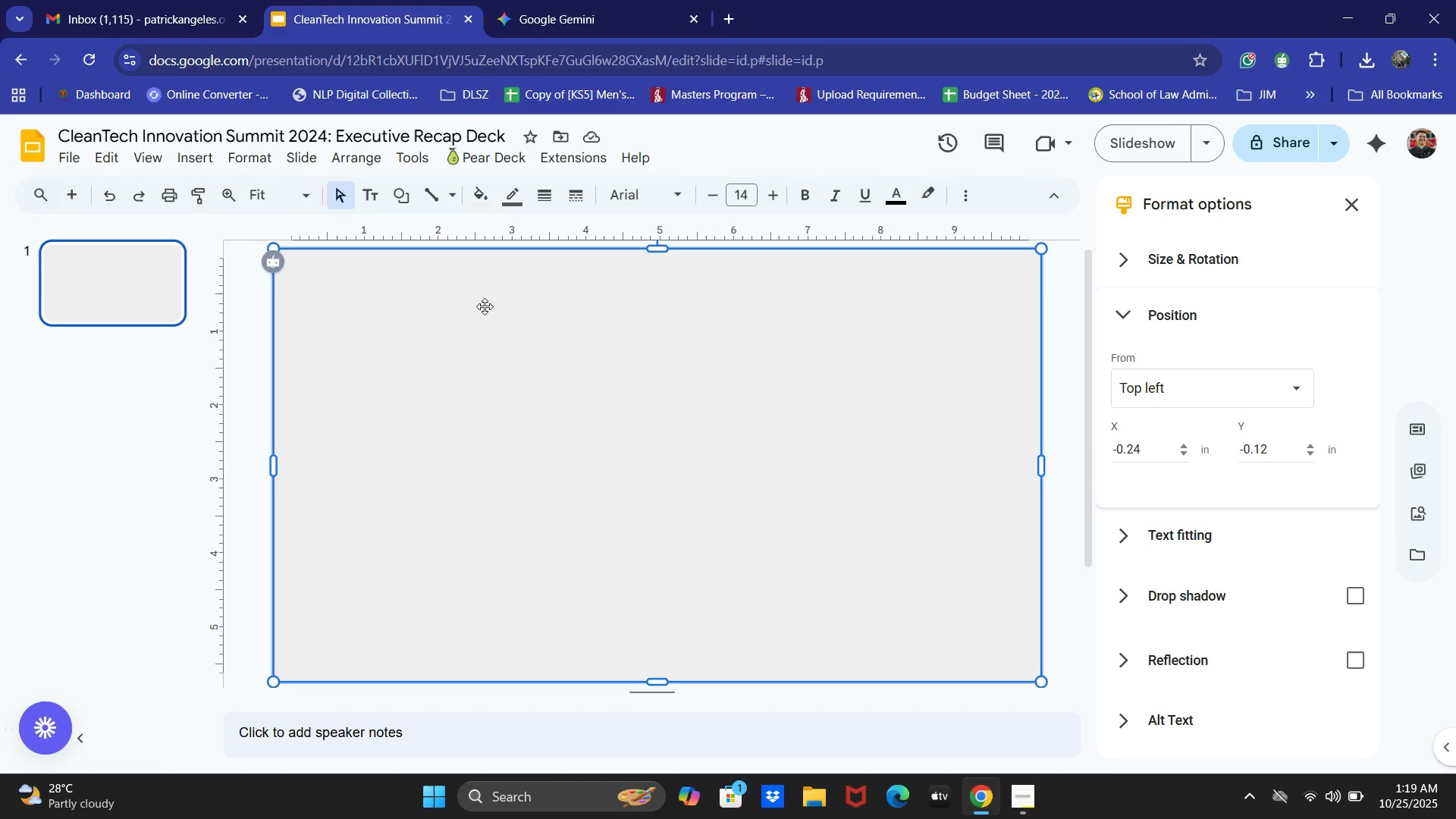 
wait(10.76)
 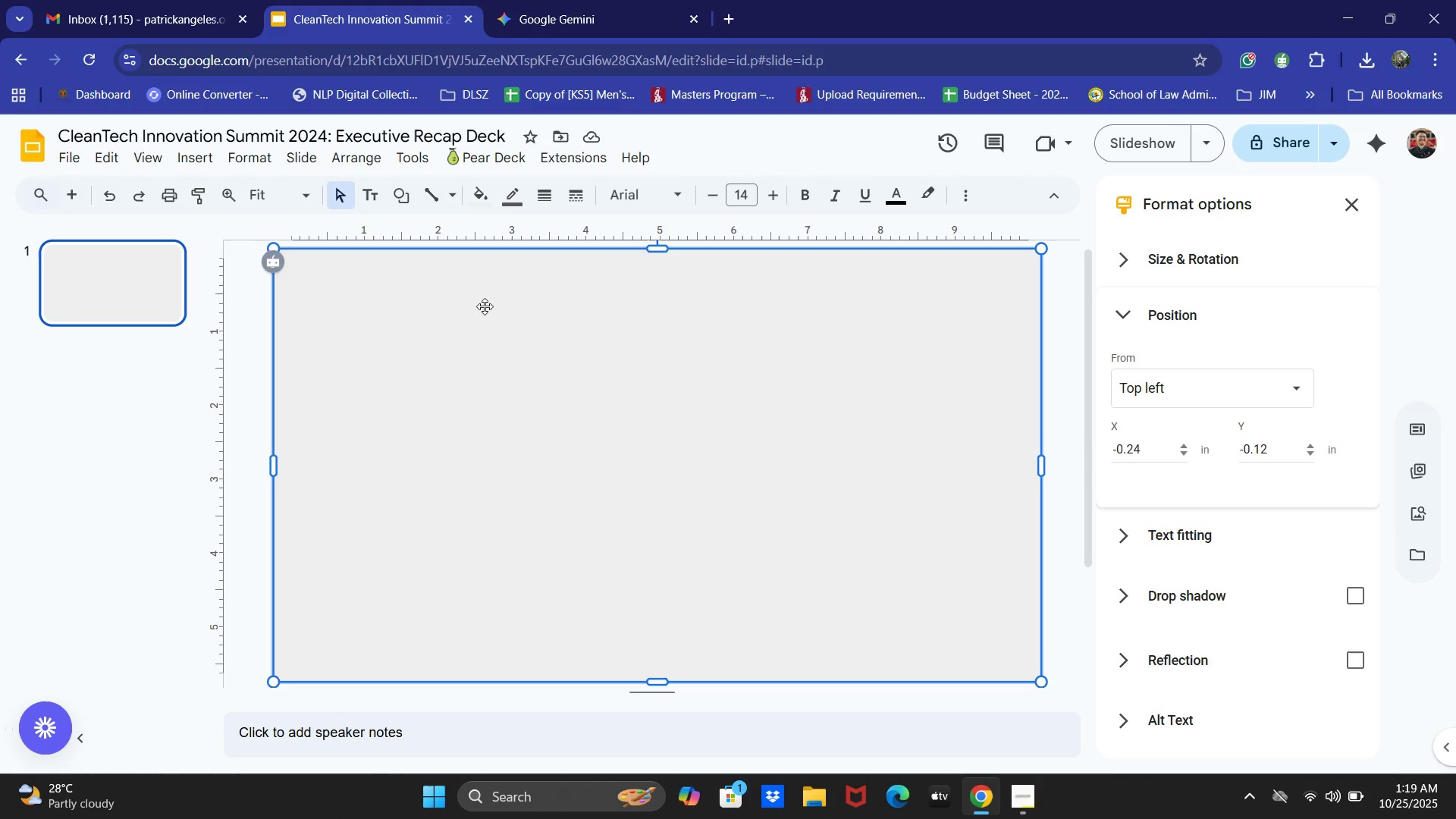 
left_click([486, 195])
 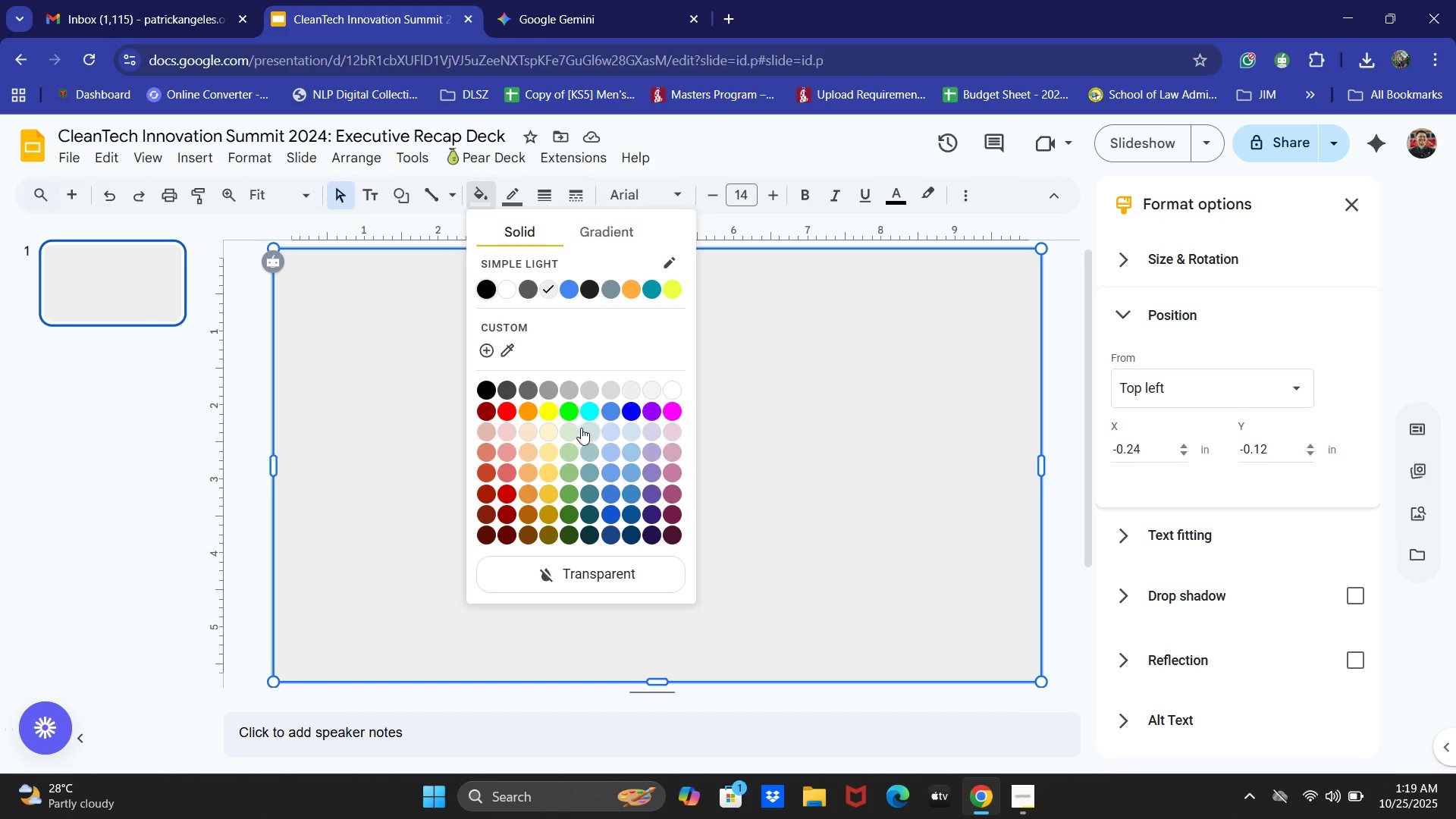 
left_click([567, 433])
 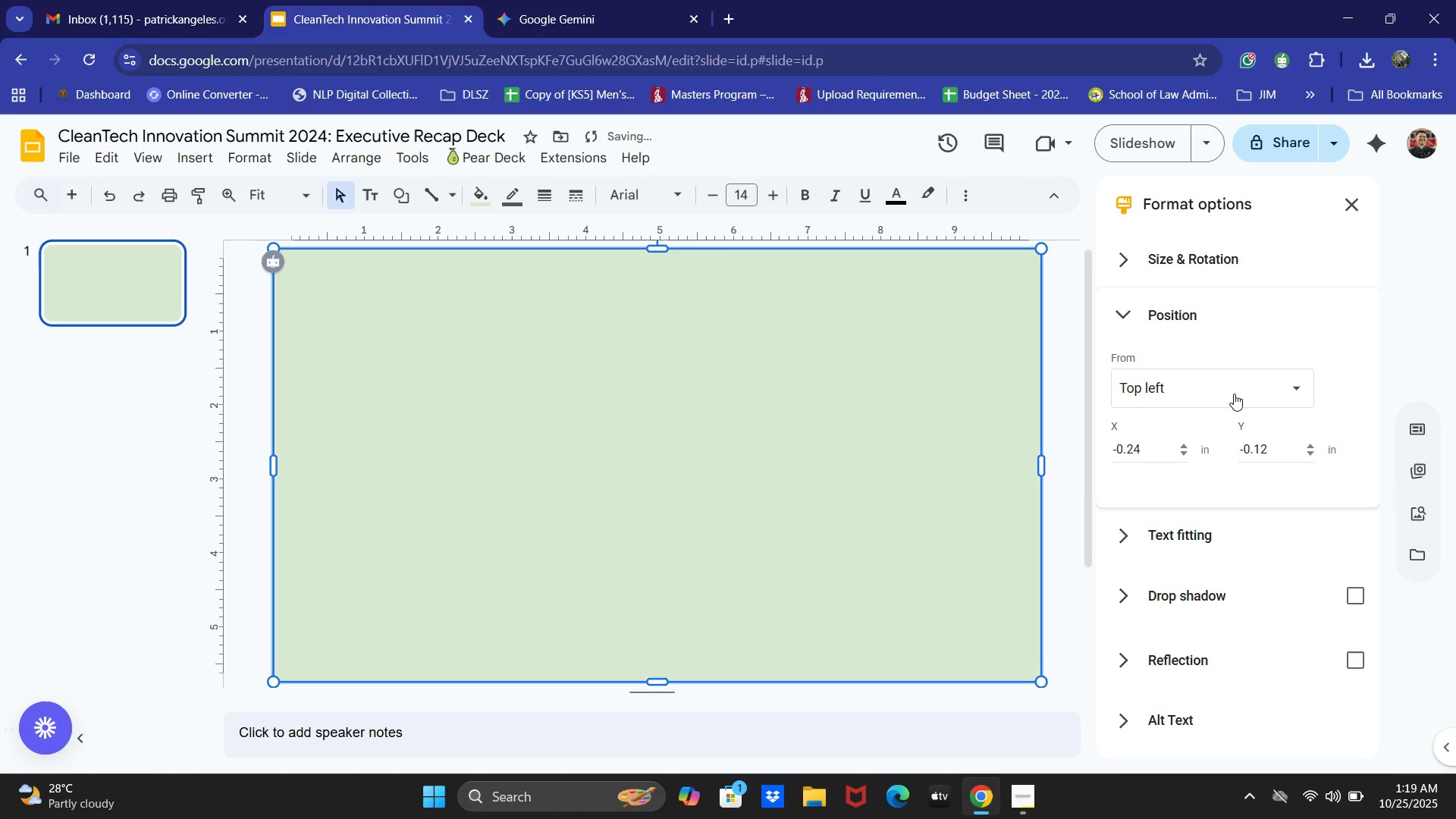 
left_click([1171, 321])
 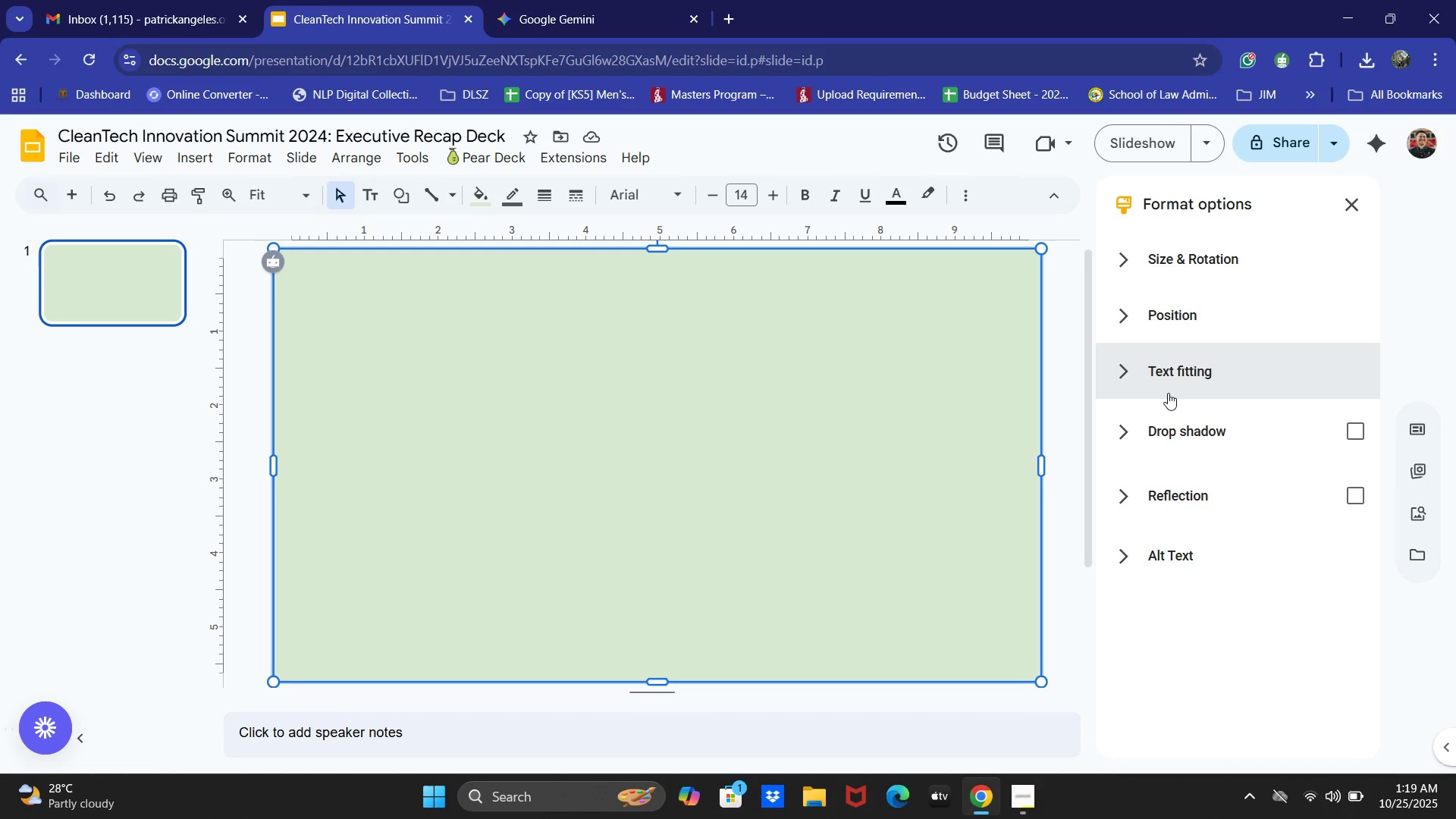 
wait(33.09)
 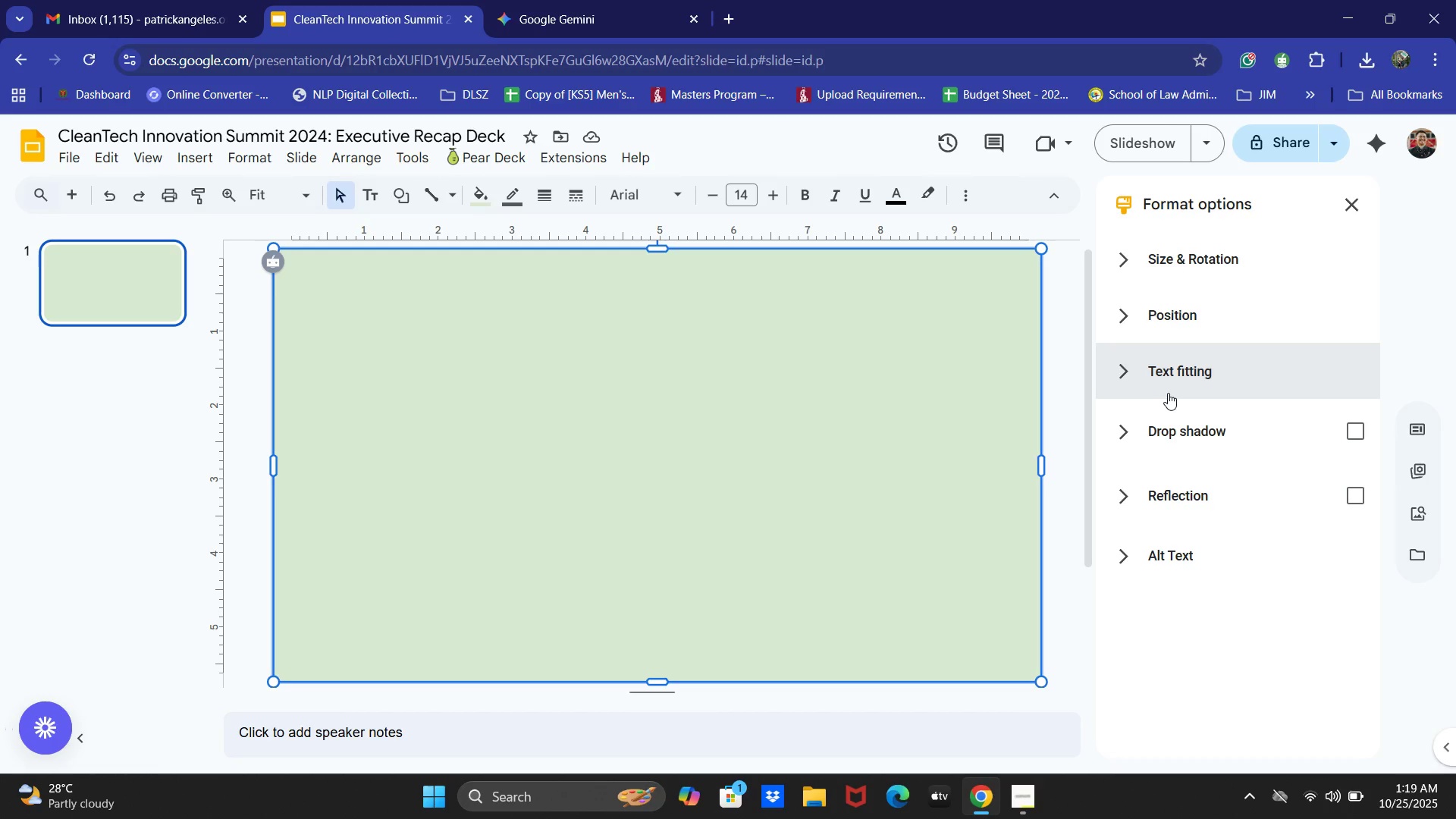 
scroll: coordinate [1238, 410], scroll_direction: down, amount: 2.0
 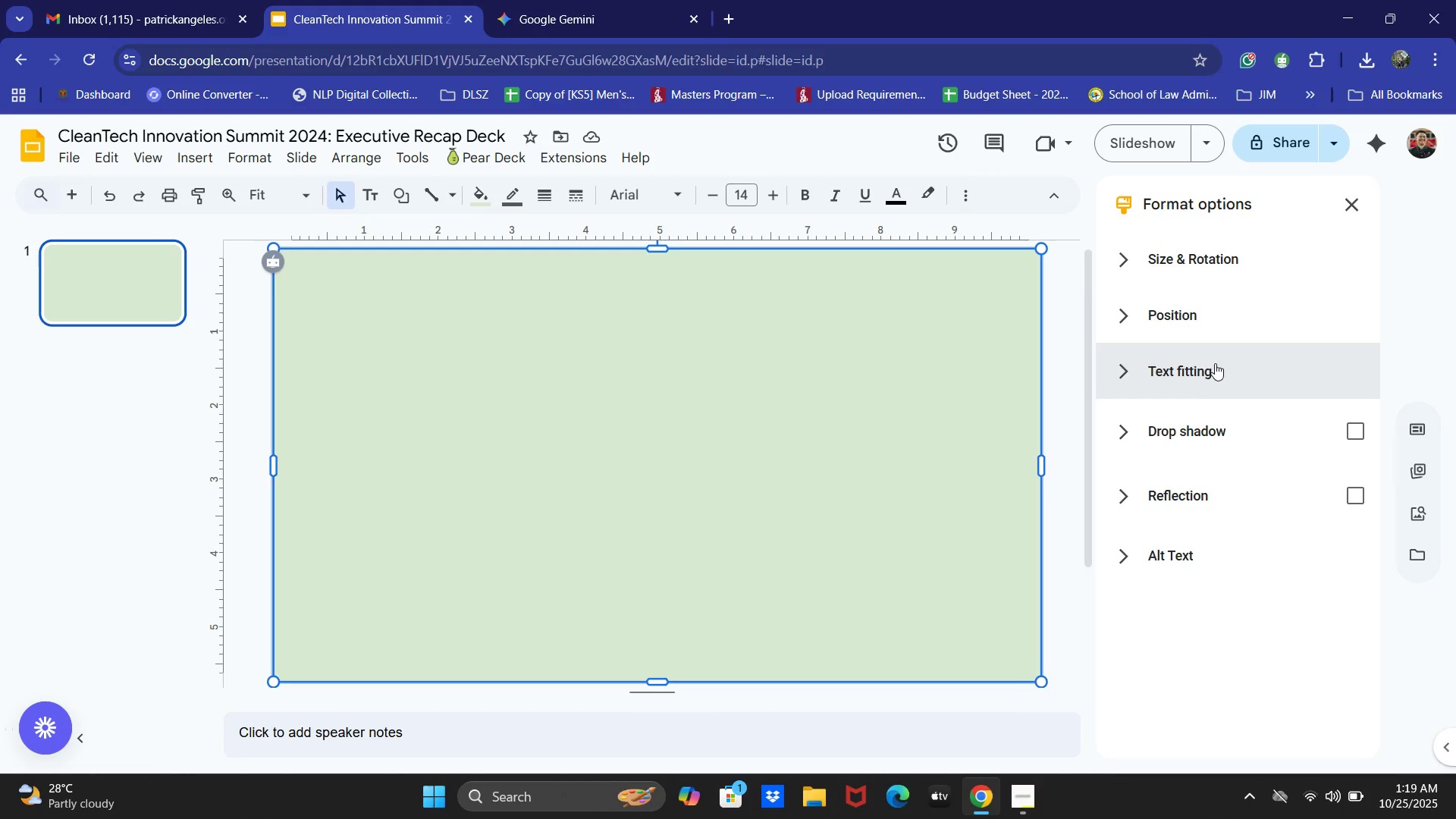 
left_click([1215, 363])
 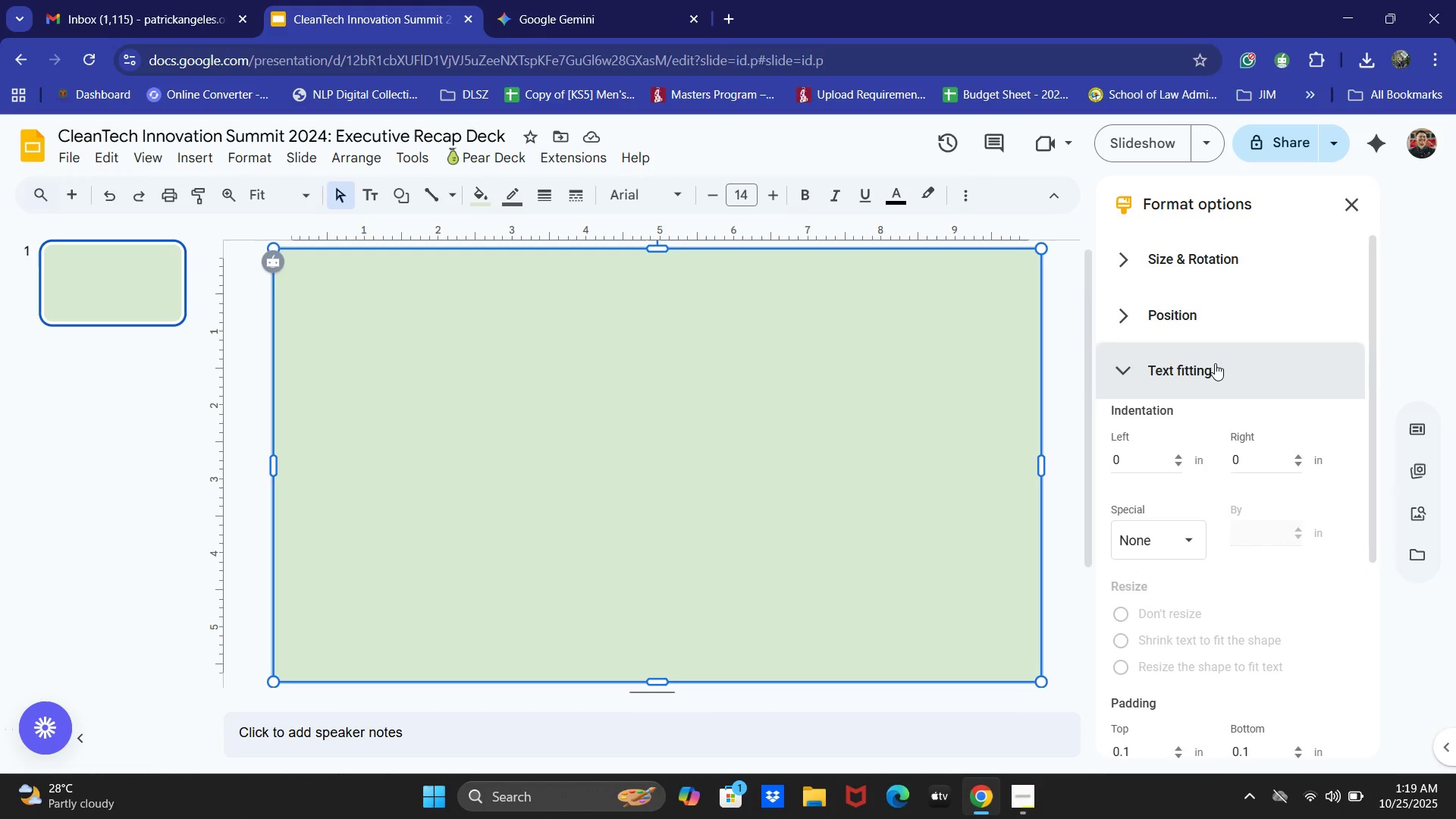 
left_click([1215, 363])
 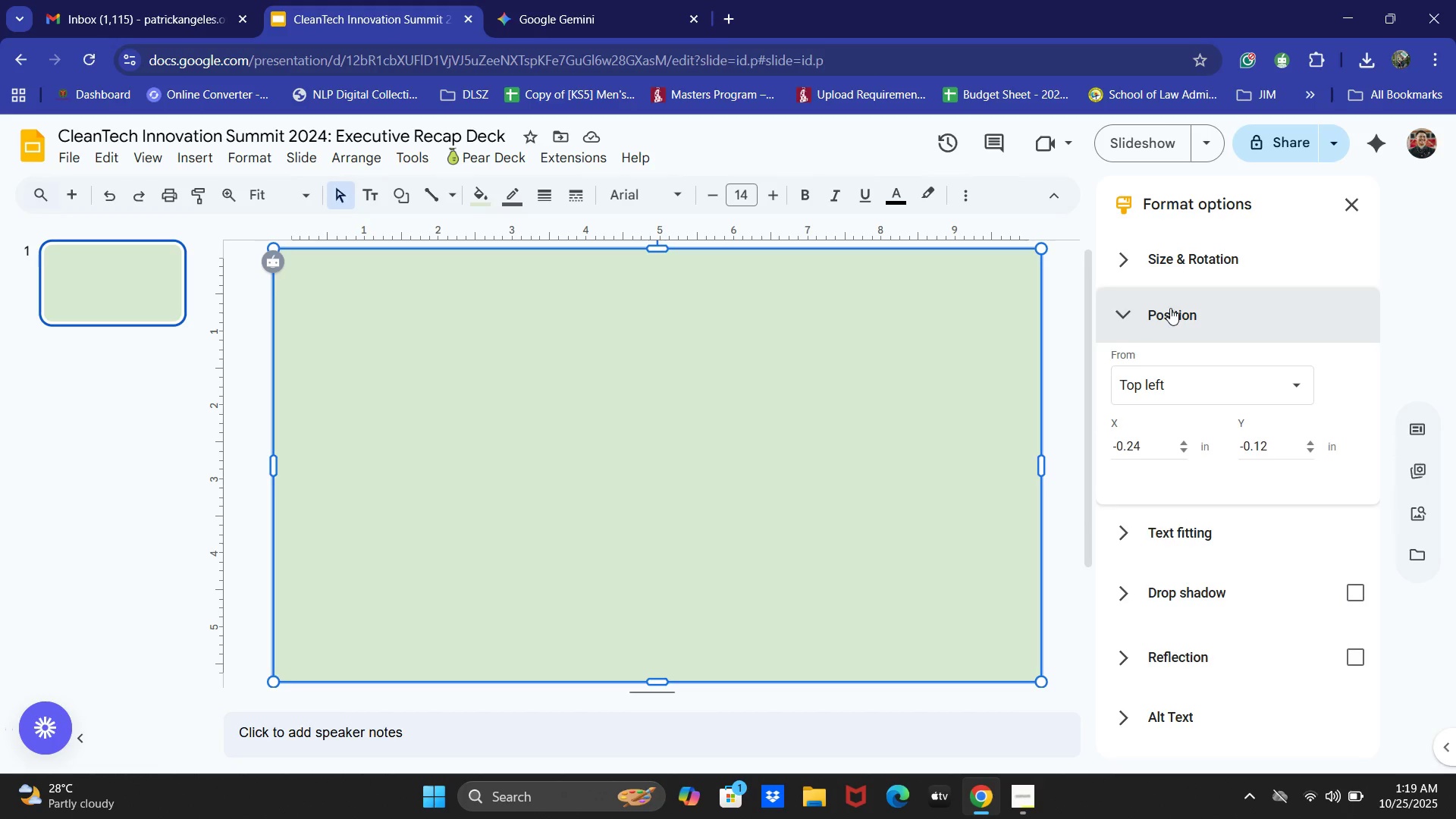 
double_click([1206, 253])
 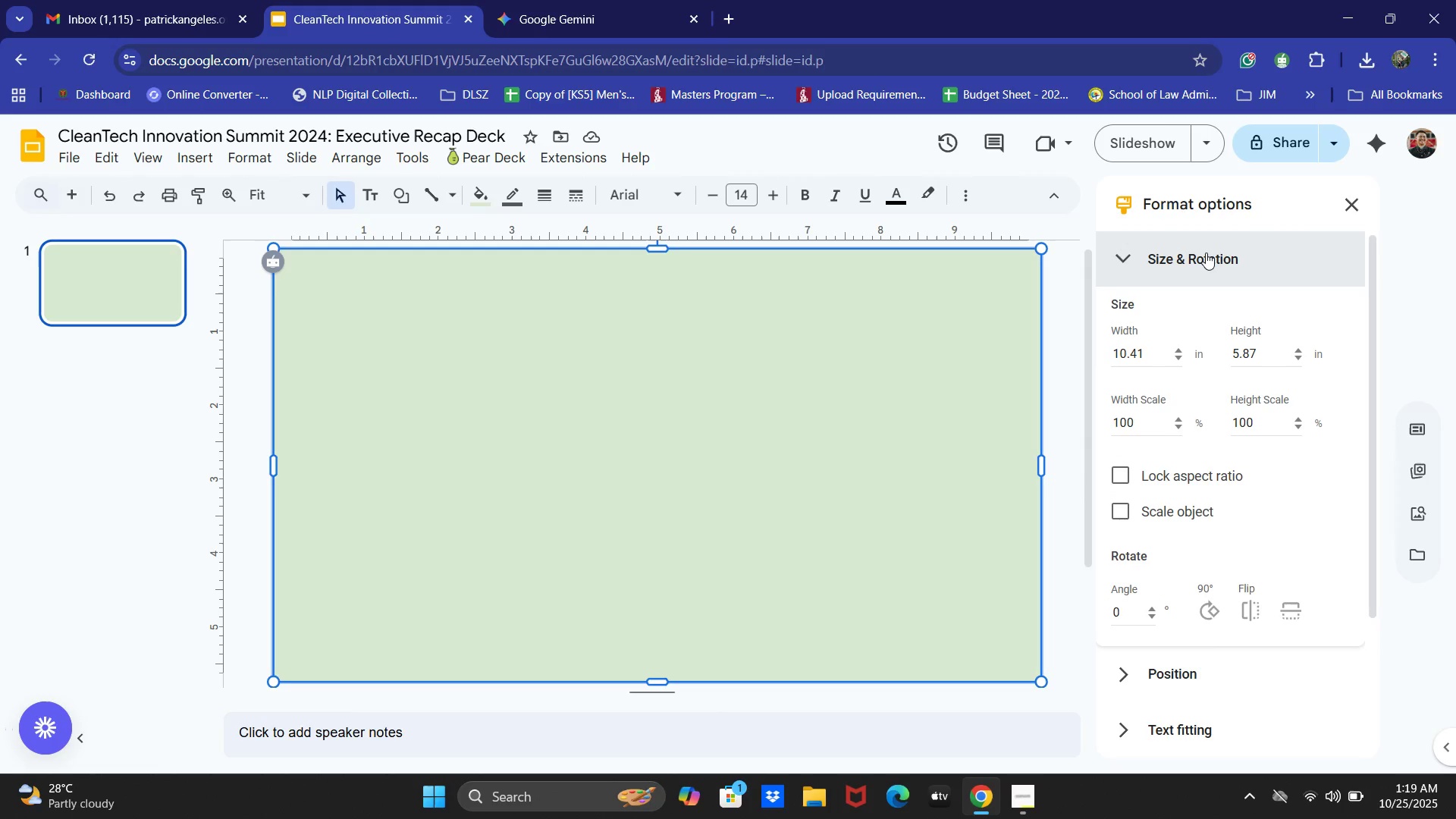 
left_click([1206, 253])
 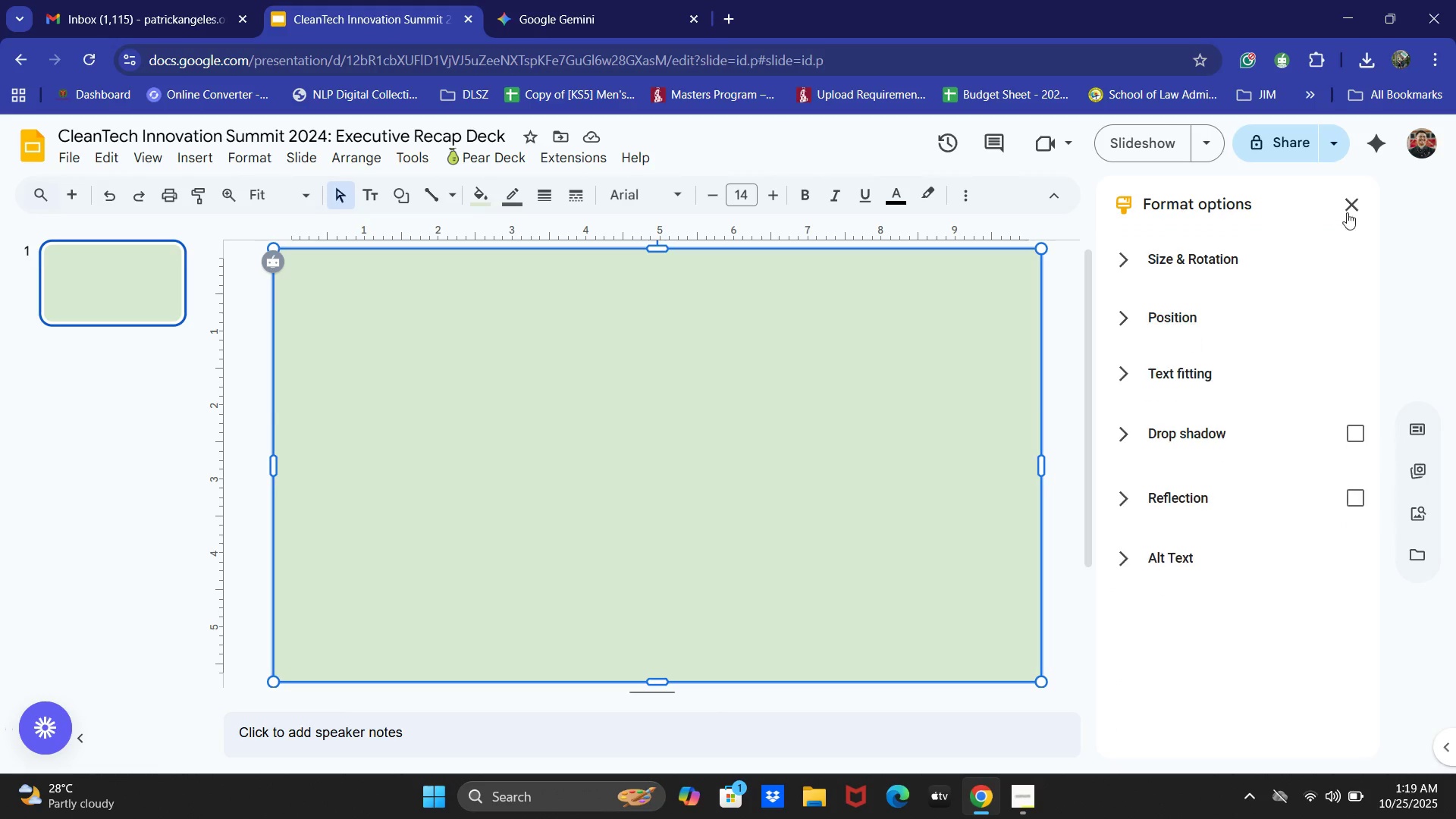 
left_click([1360, 207])
 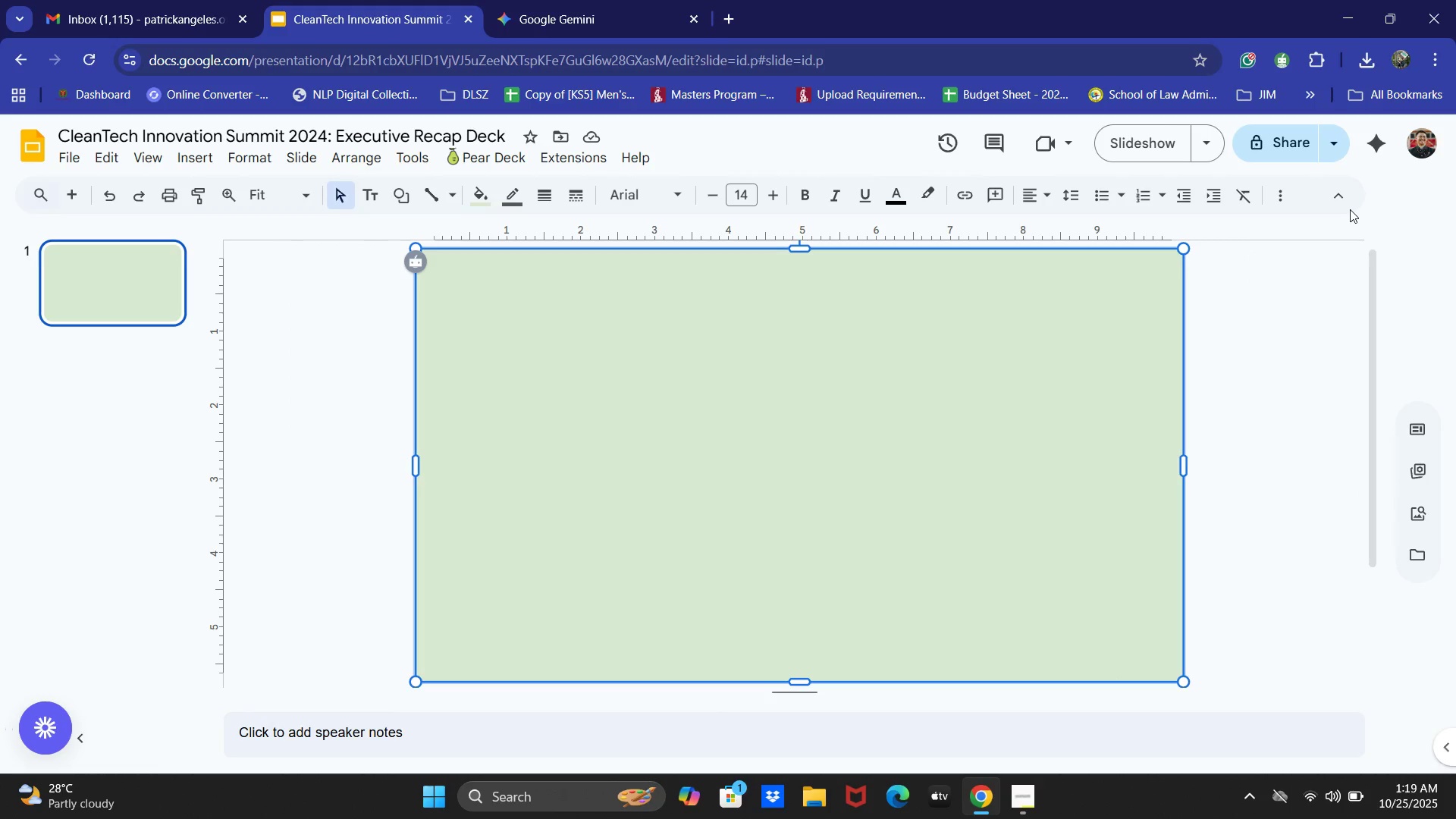 
left_click([1350, 209])
 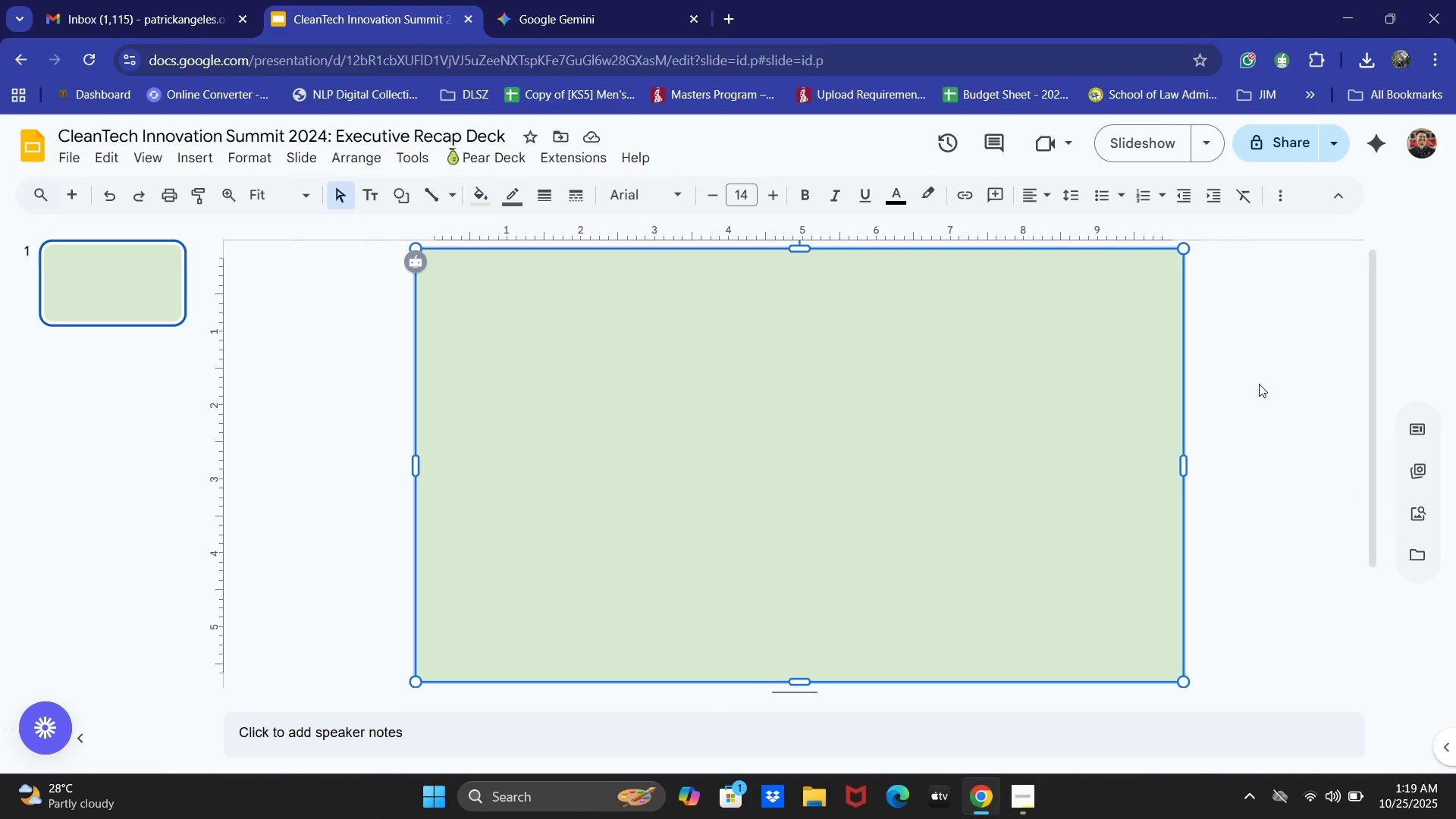 
left_click([1259, 384])
 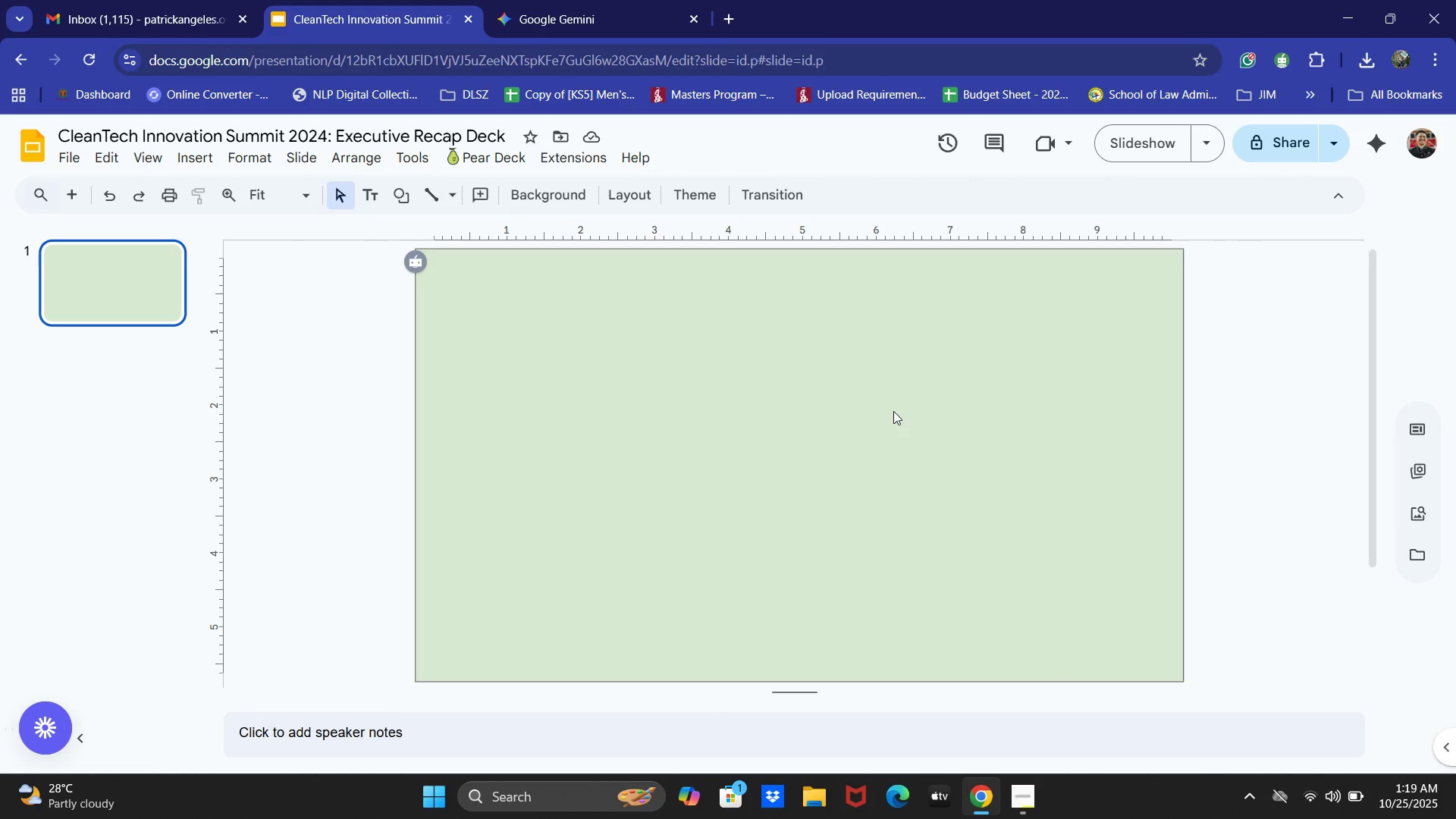 
left_click([893, 411])
 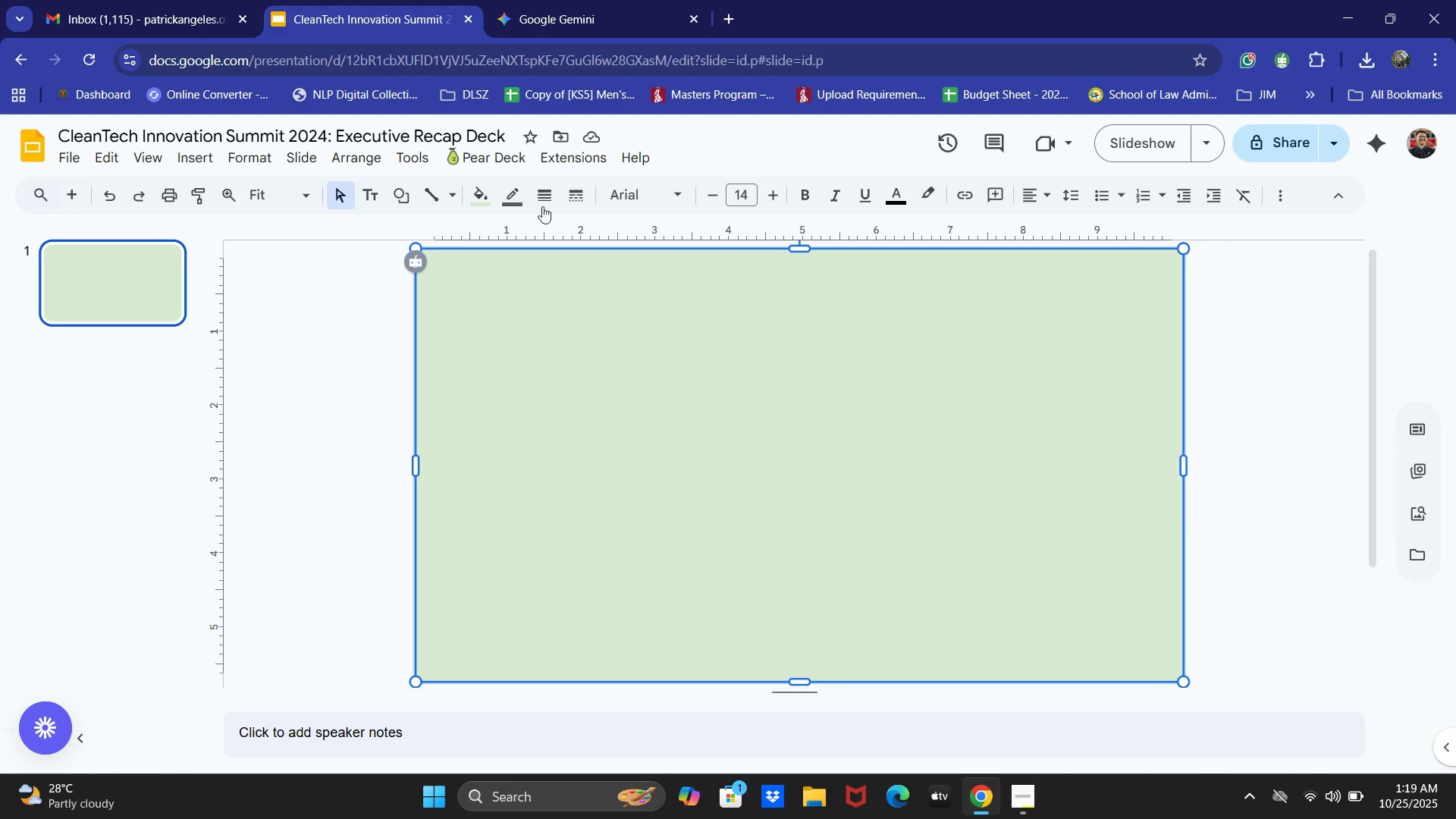 
left_click([514, 193])
 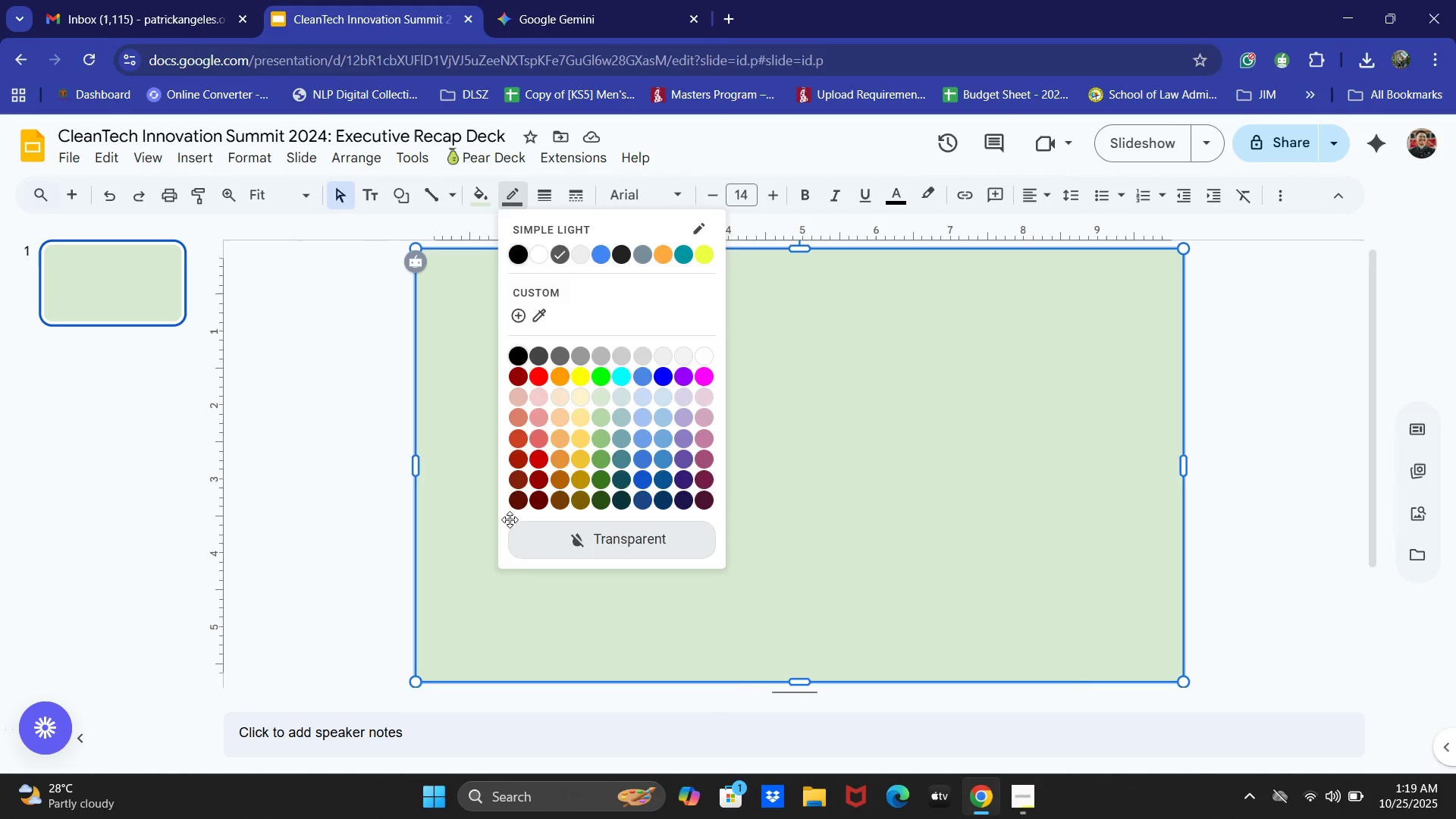 
left_click([336, 460])
 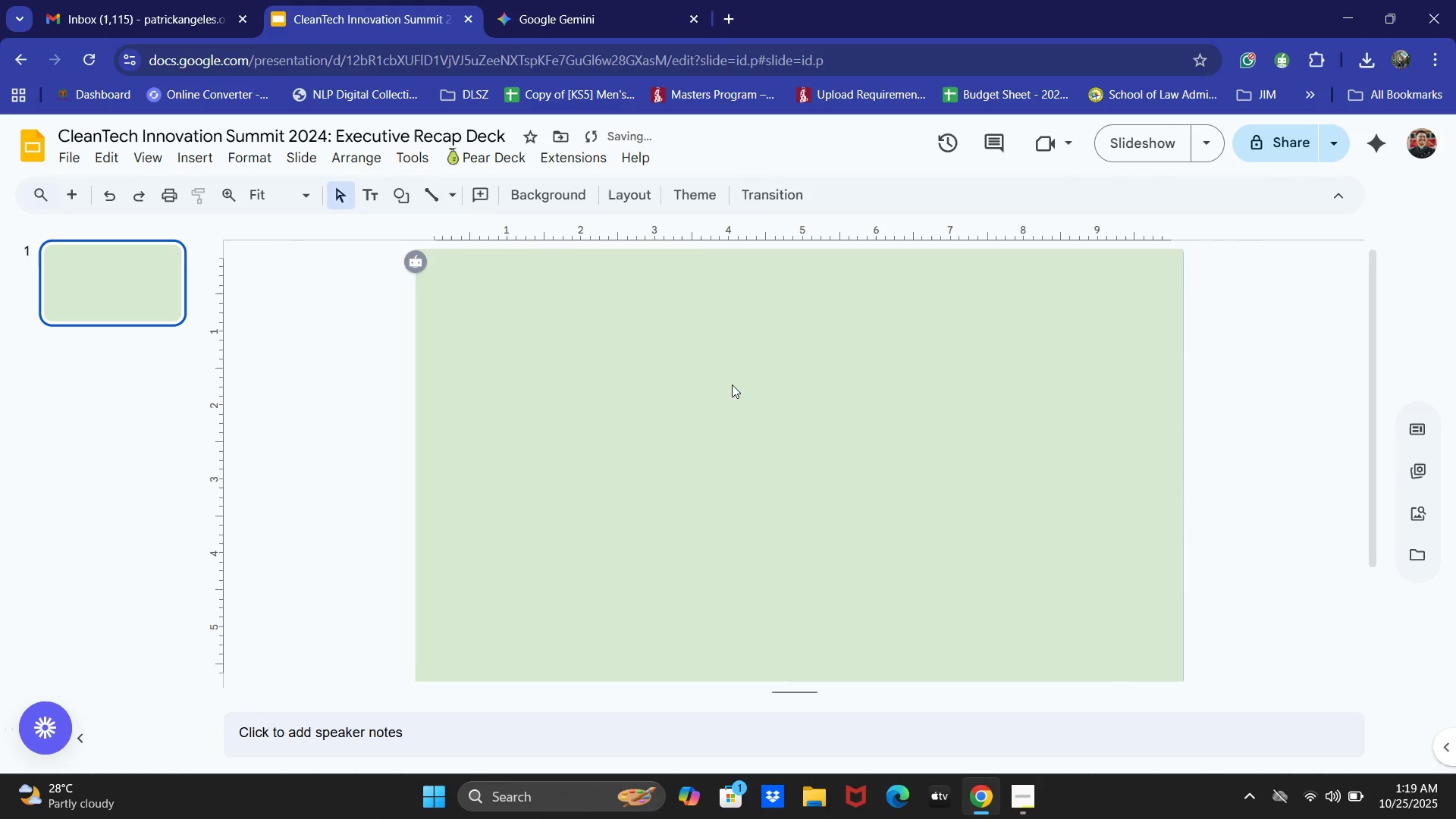 
left_click([732, 384])
 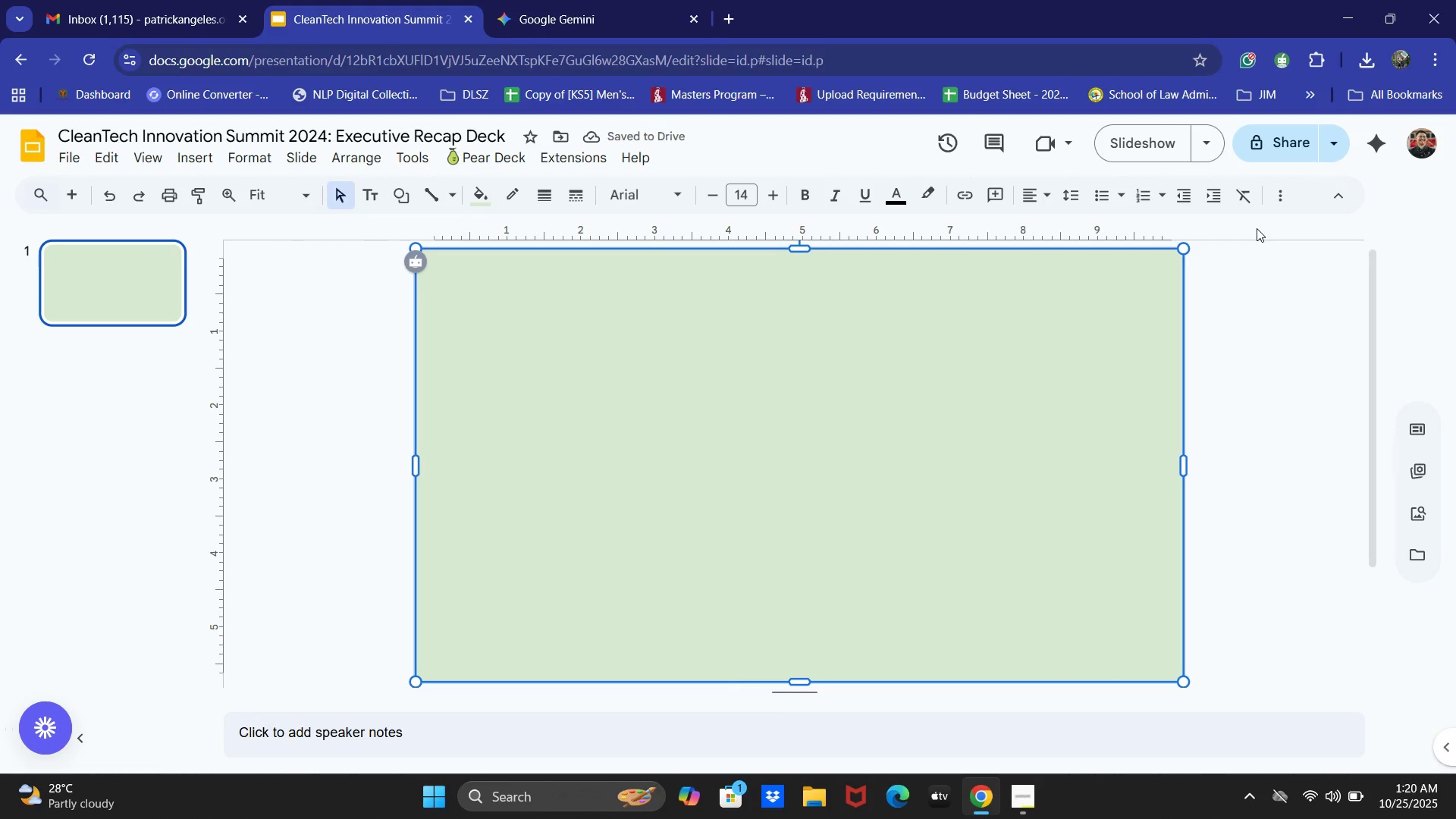 
wait(8.12)
 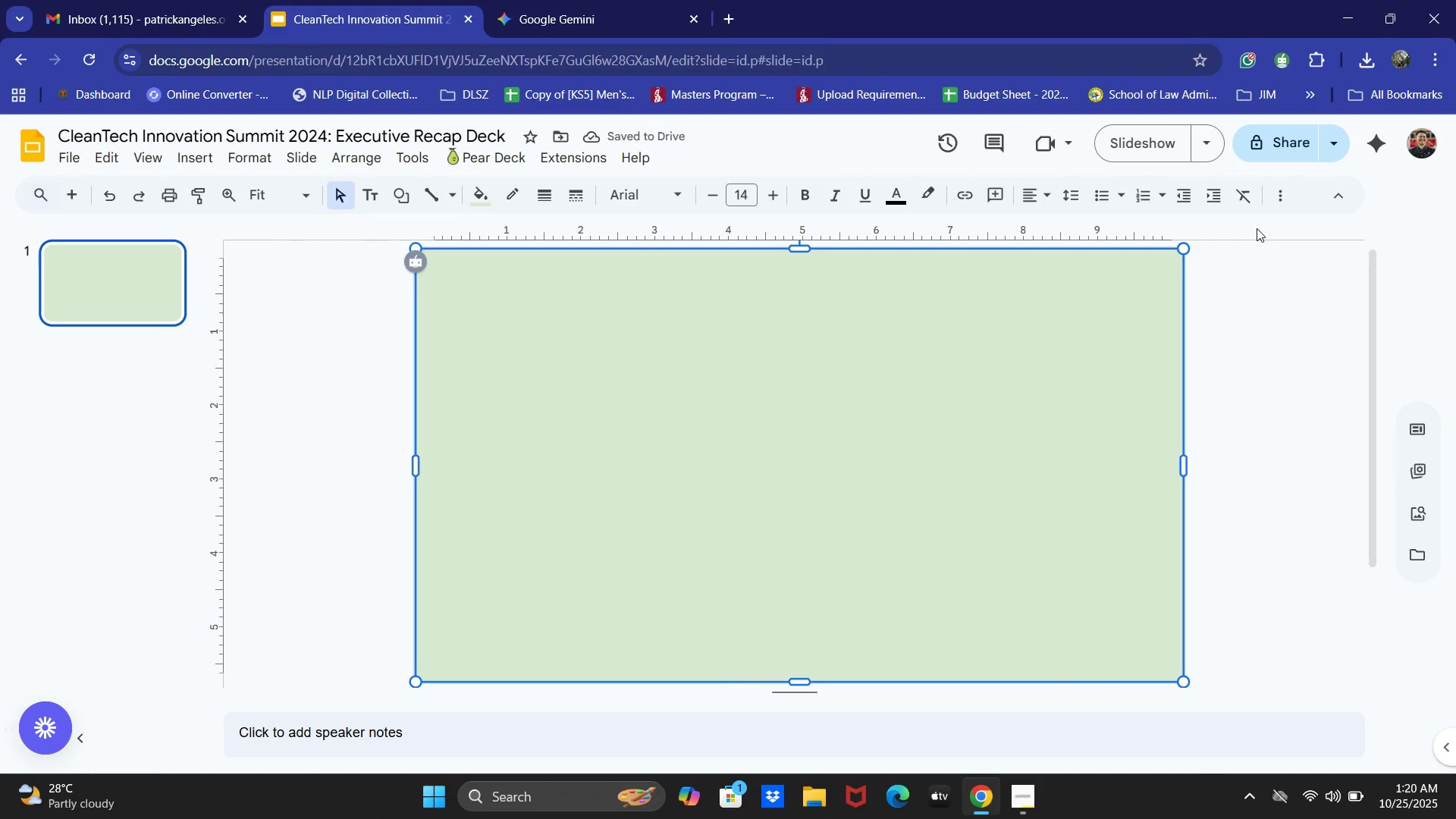 
left_click([1284, 190])
 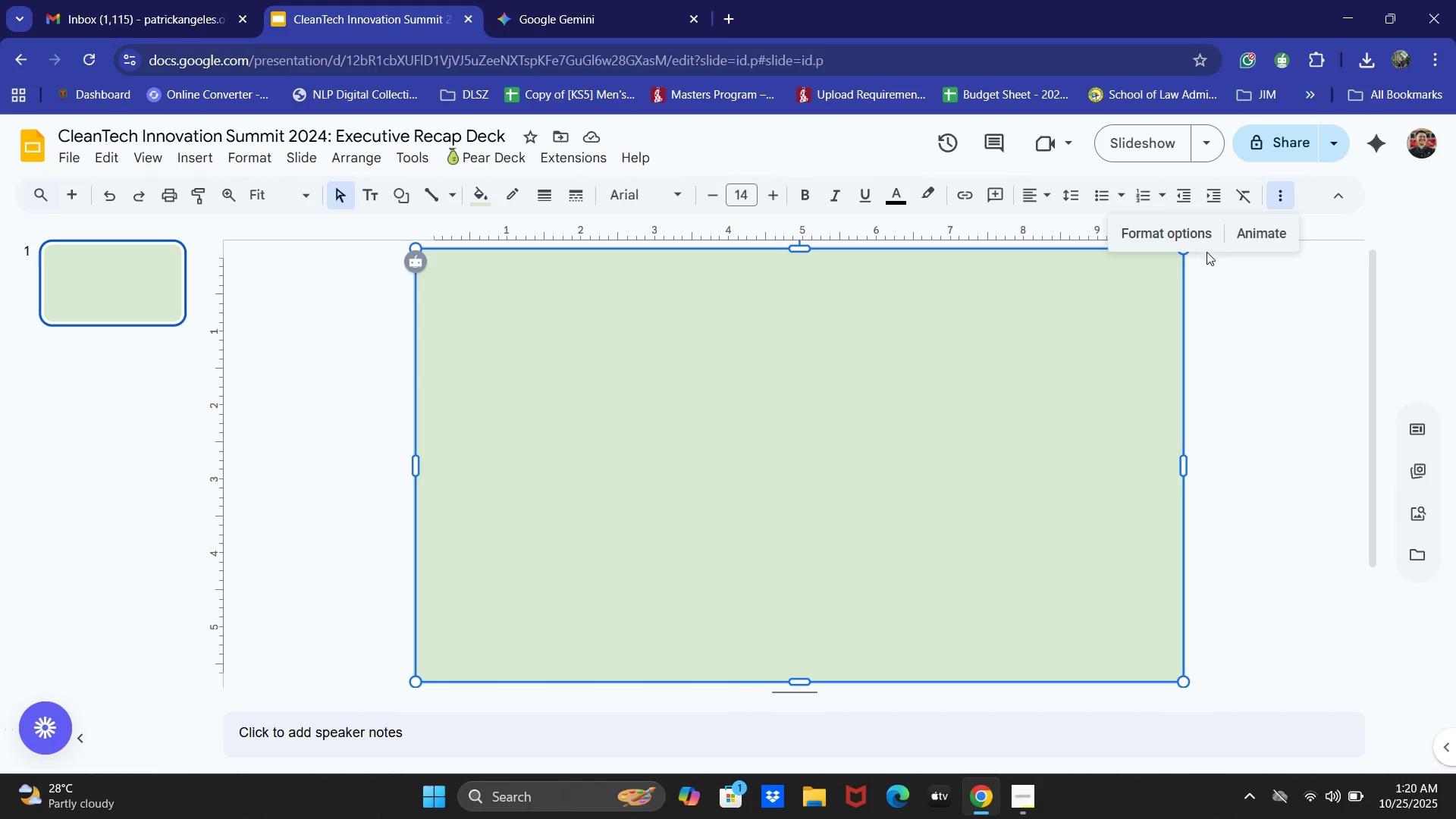 
left_click([1163, 241])
 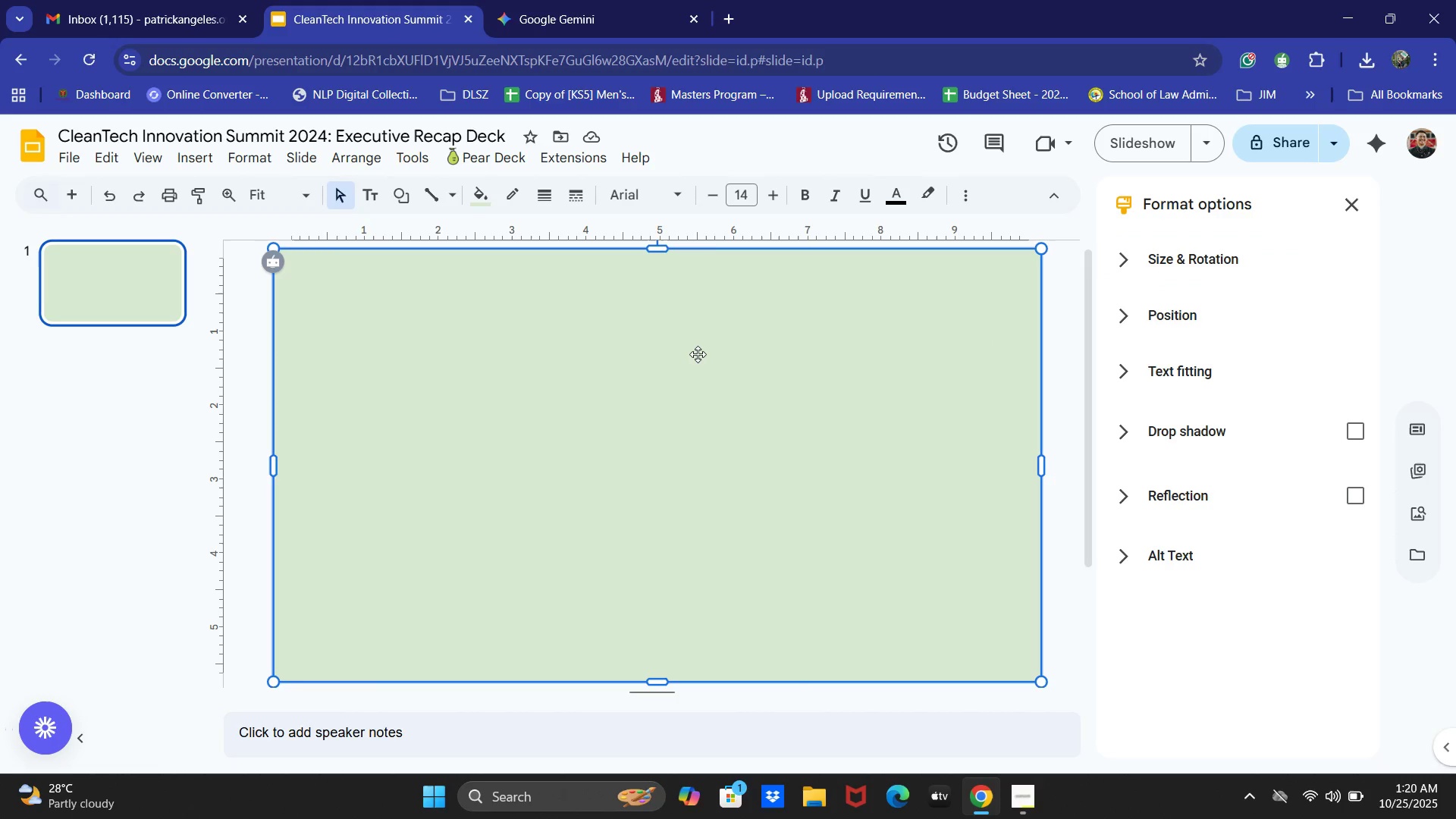 
wait(8.96)
 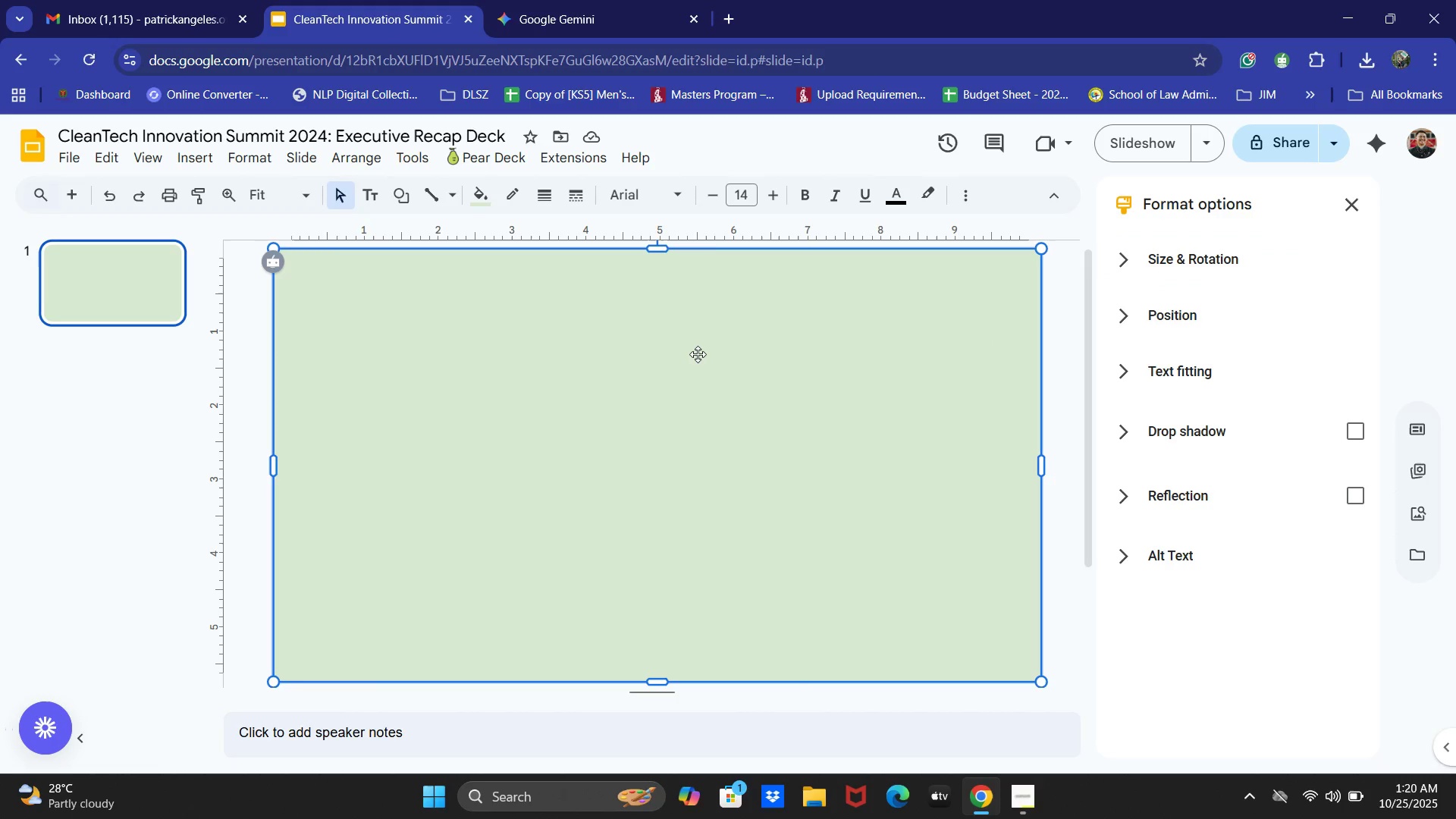 
left_click([1387, 136])
 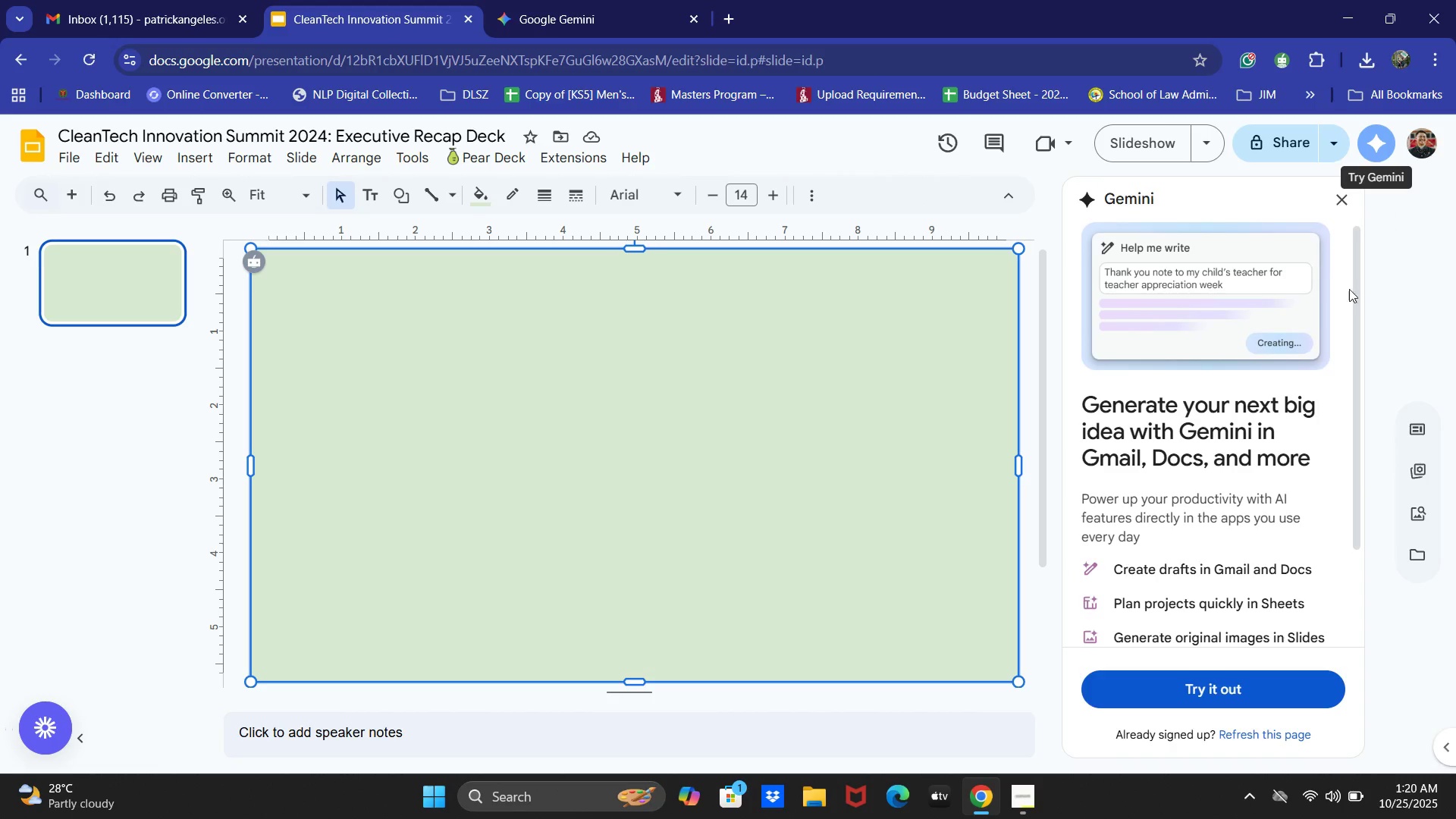 
scroll: coordinate [1288, 475], scroll_direction: down, amount: 6.0
 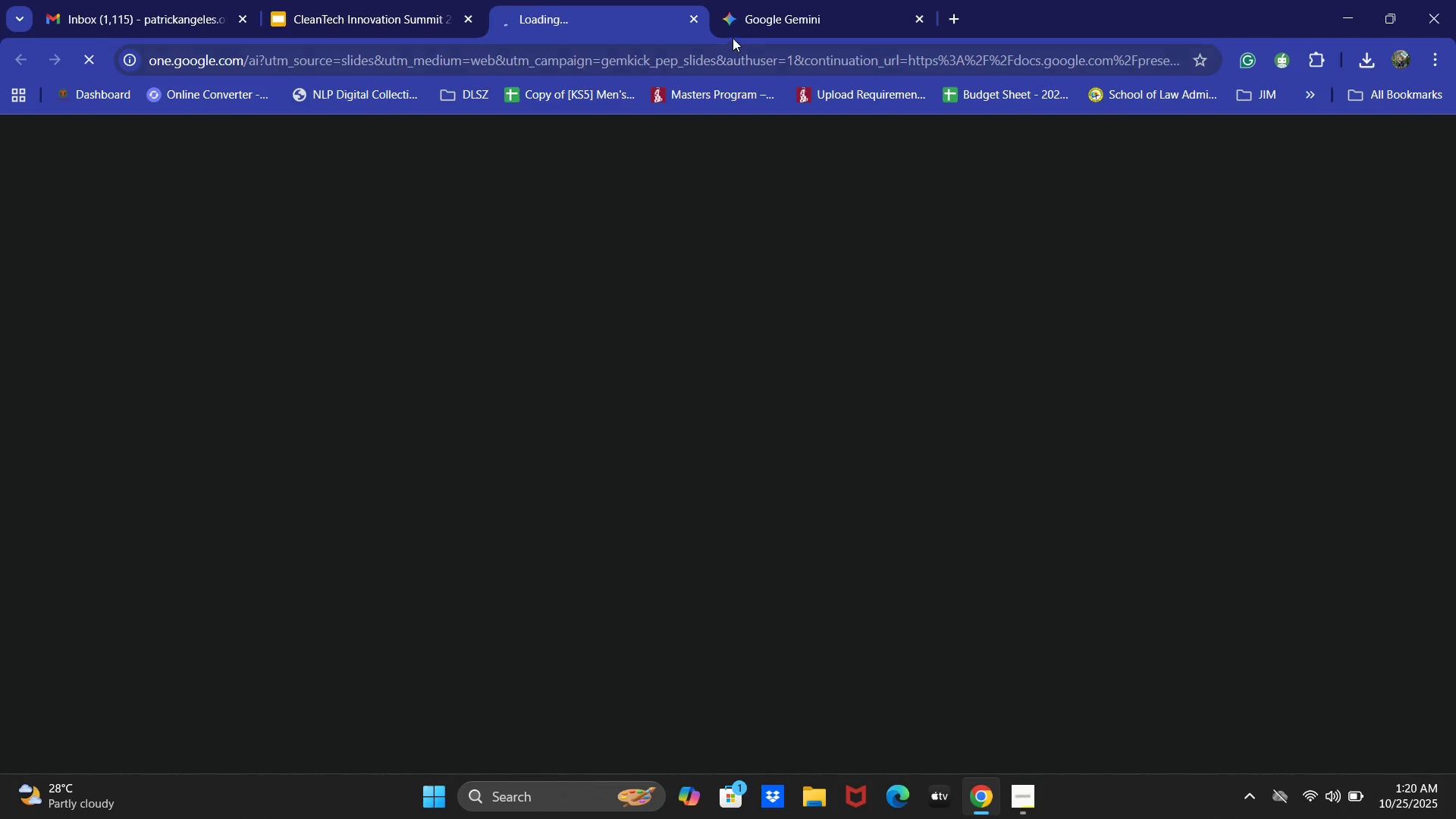 
left_click([692, 22])
 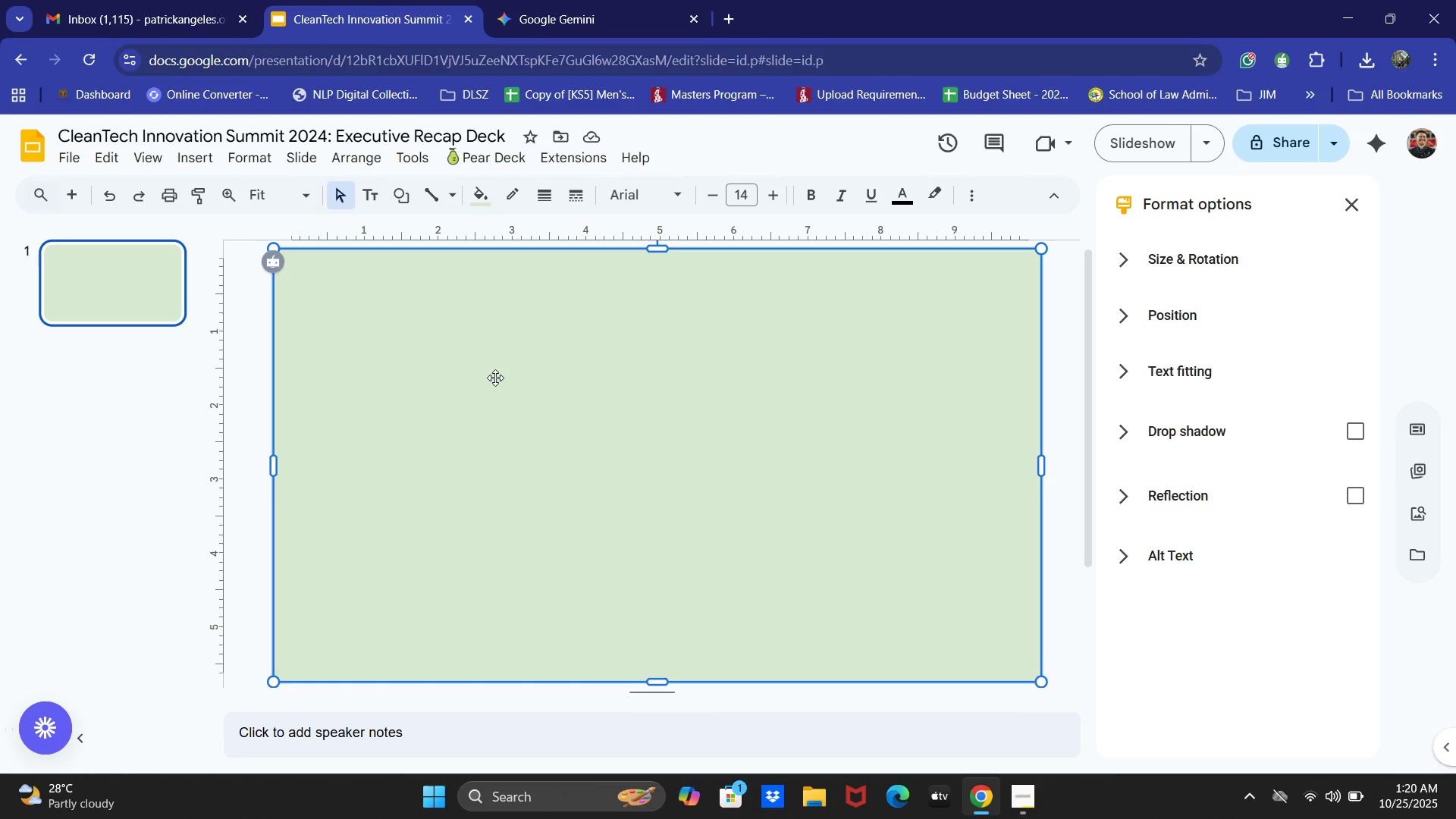 
wait(5.5)
 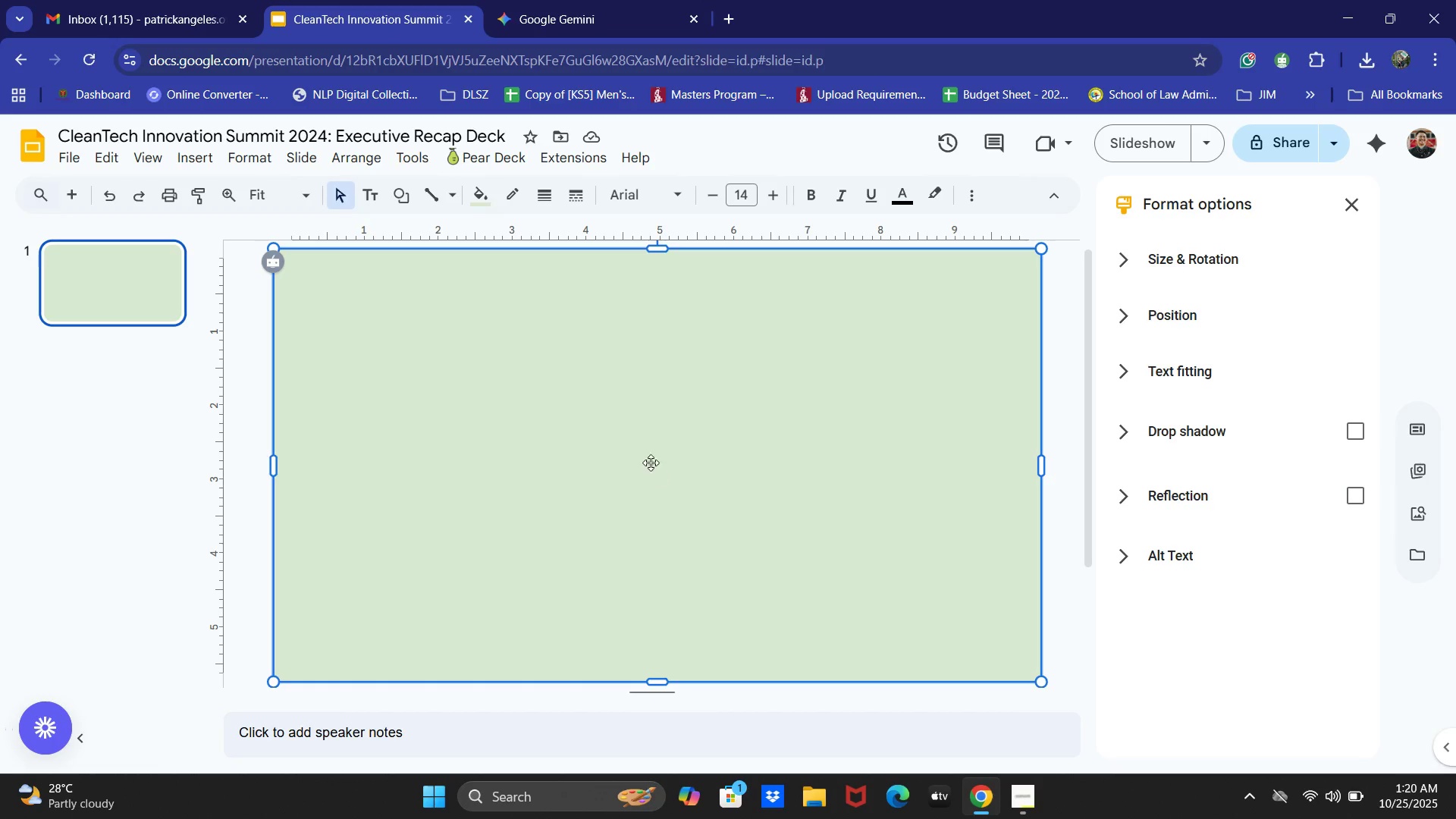 
key(Backspace)
 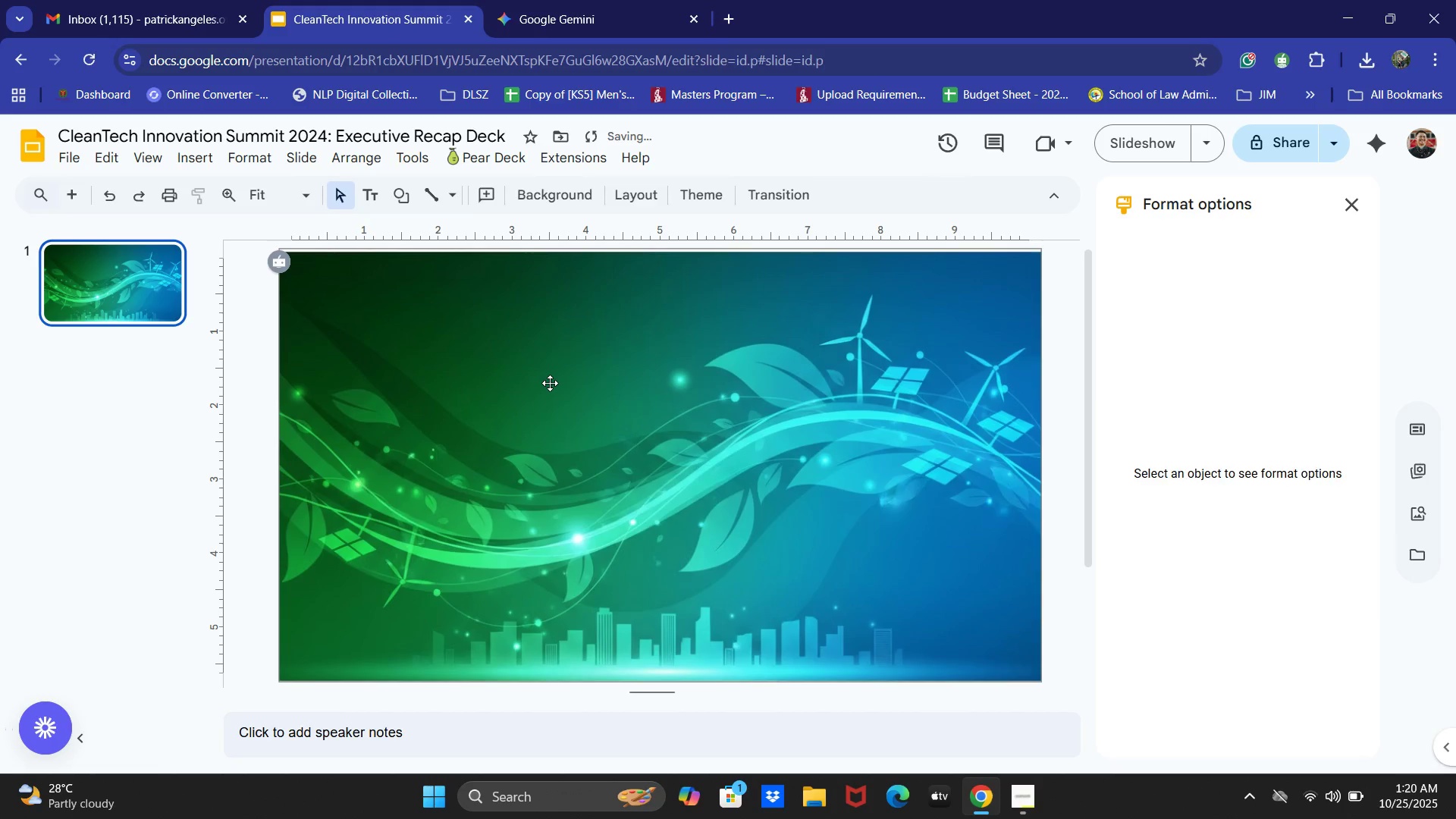 
hold_key(key=ControlLeft, duration=1.62)
 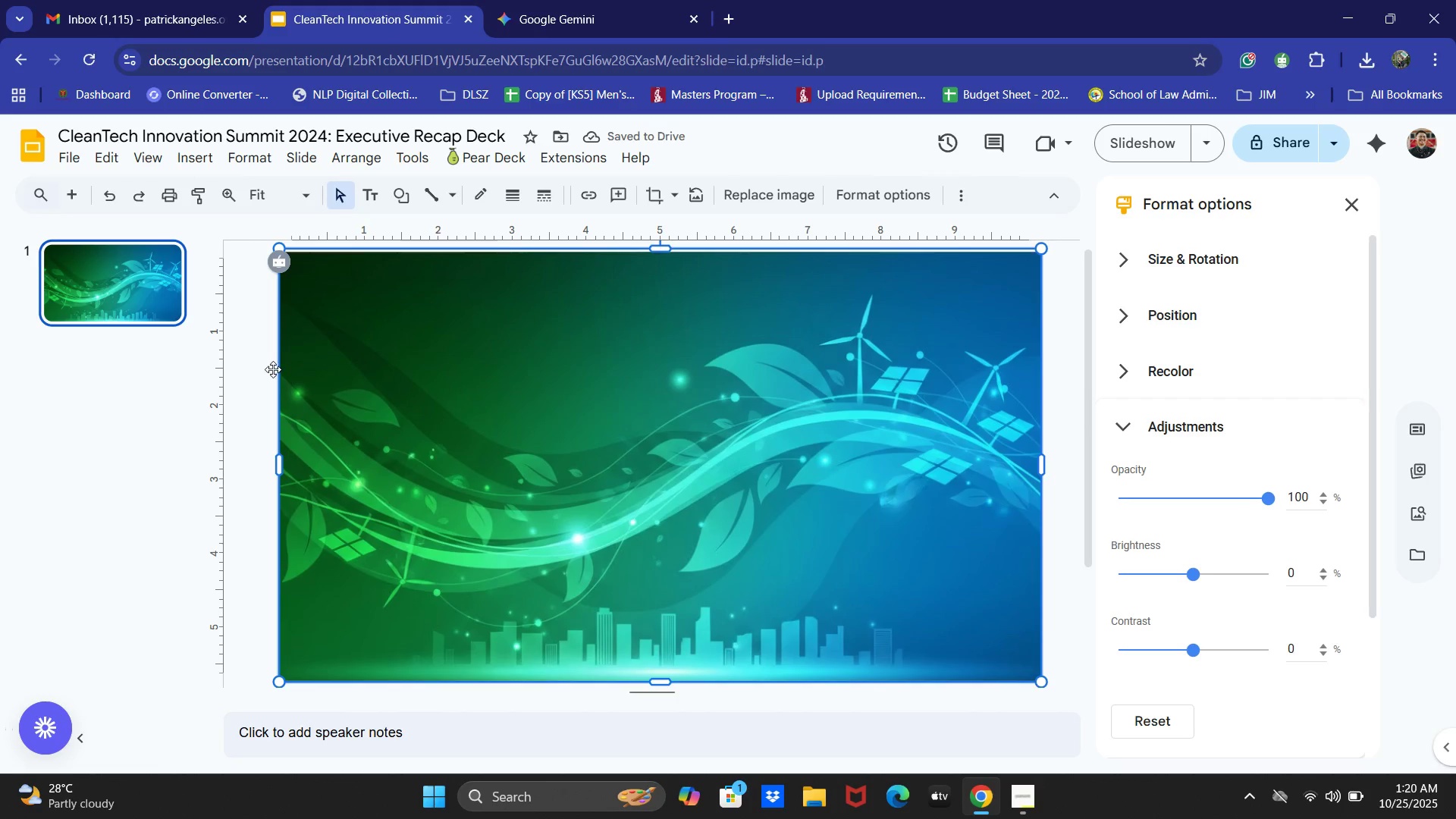 
left_click([247, 360])
 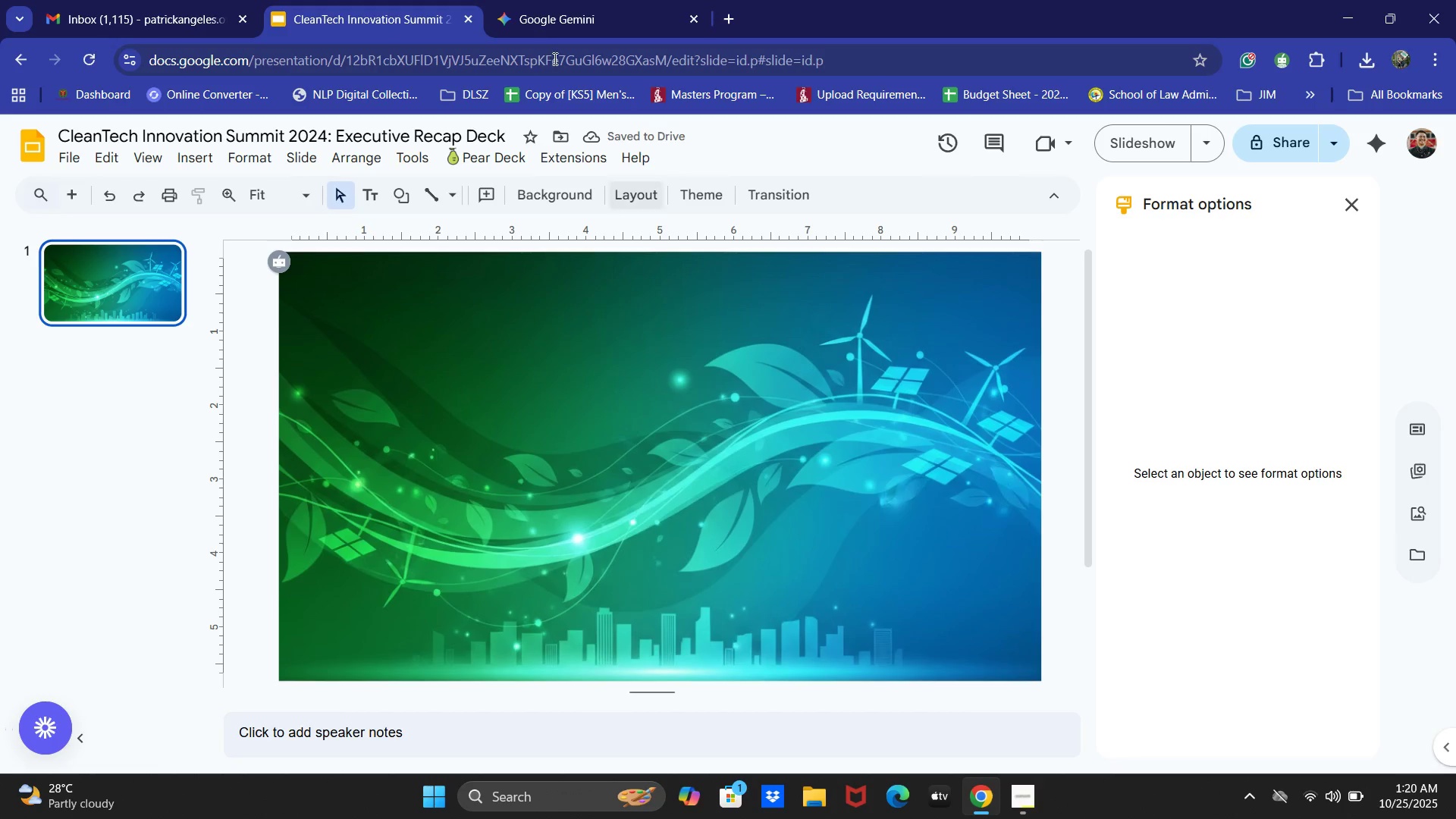 
left_click([491, 0])
 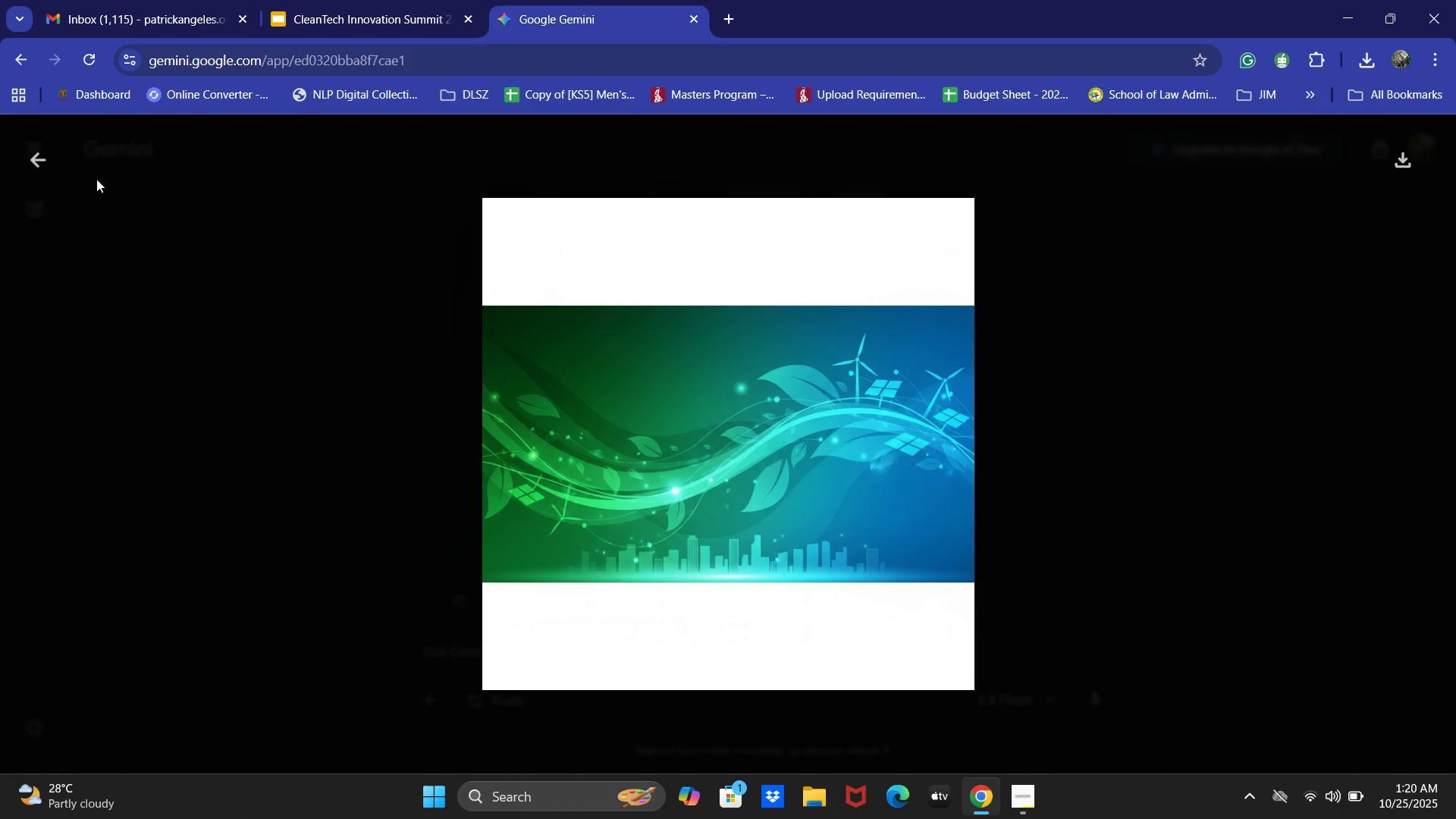 
left_click([39, 156])
 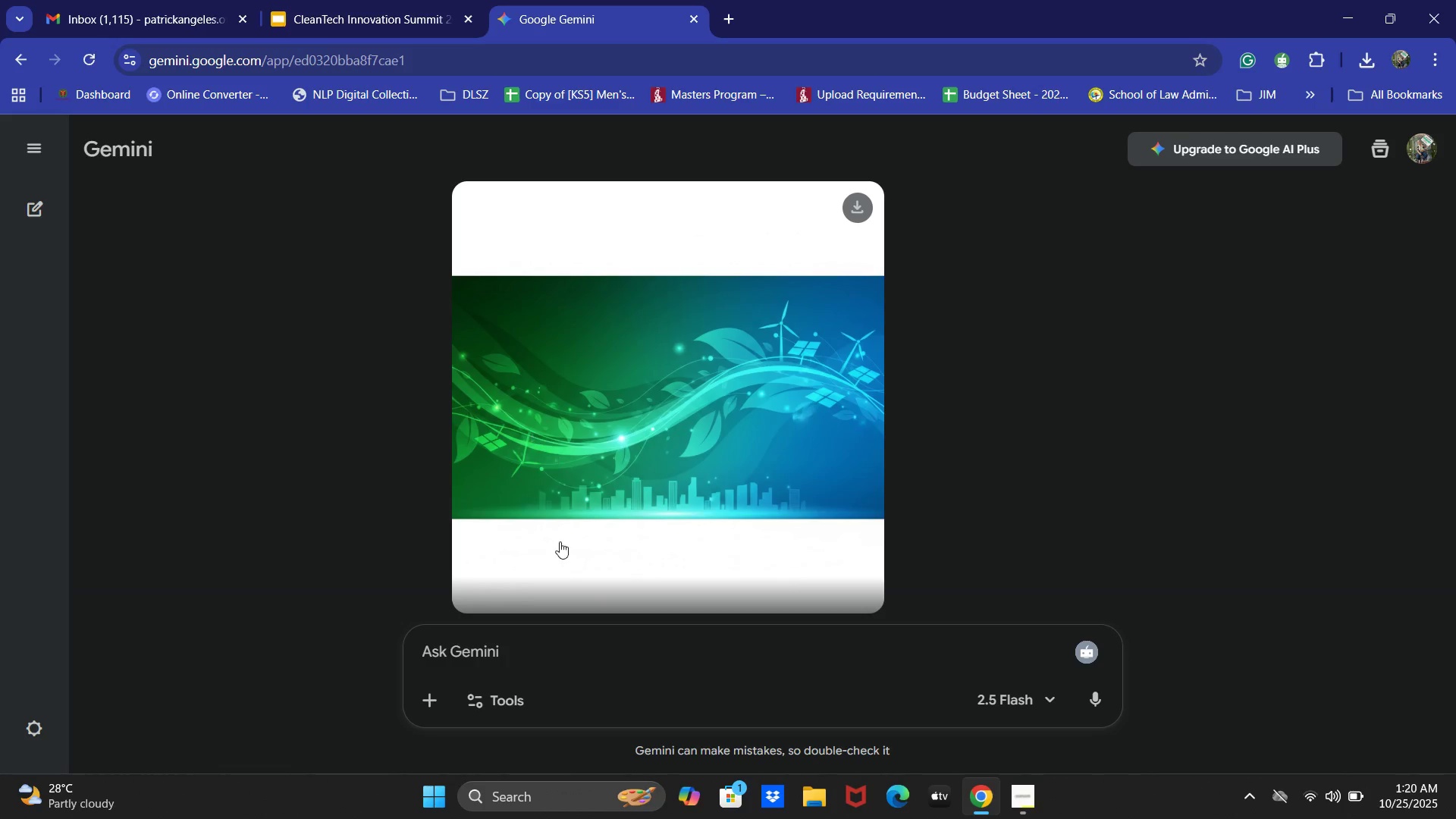 
scroll: coordinate [586, 570], scroll_direction: down, amount: 5.0
 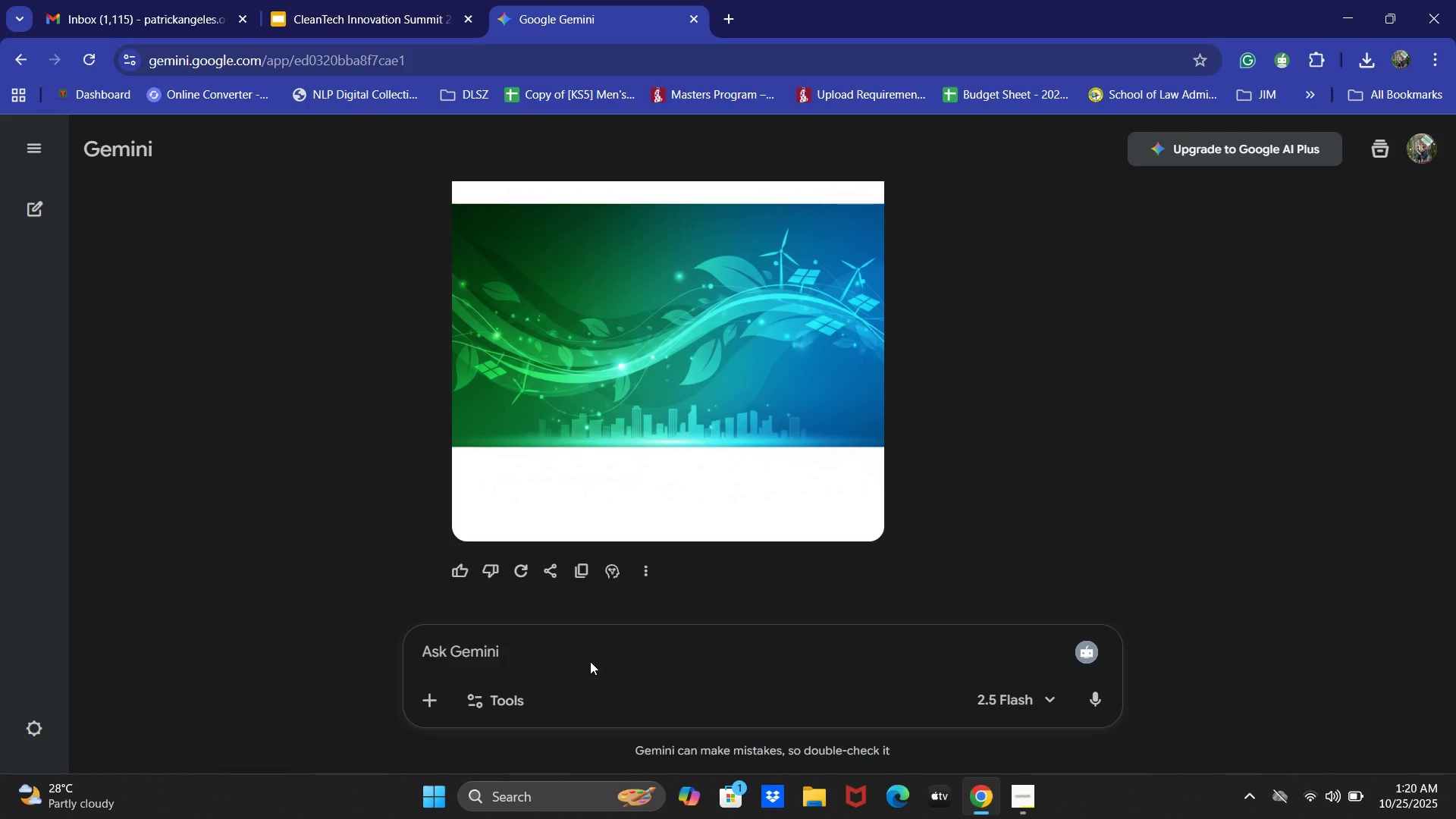 
left_click([579, 642])
 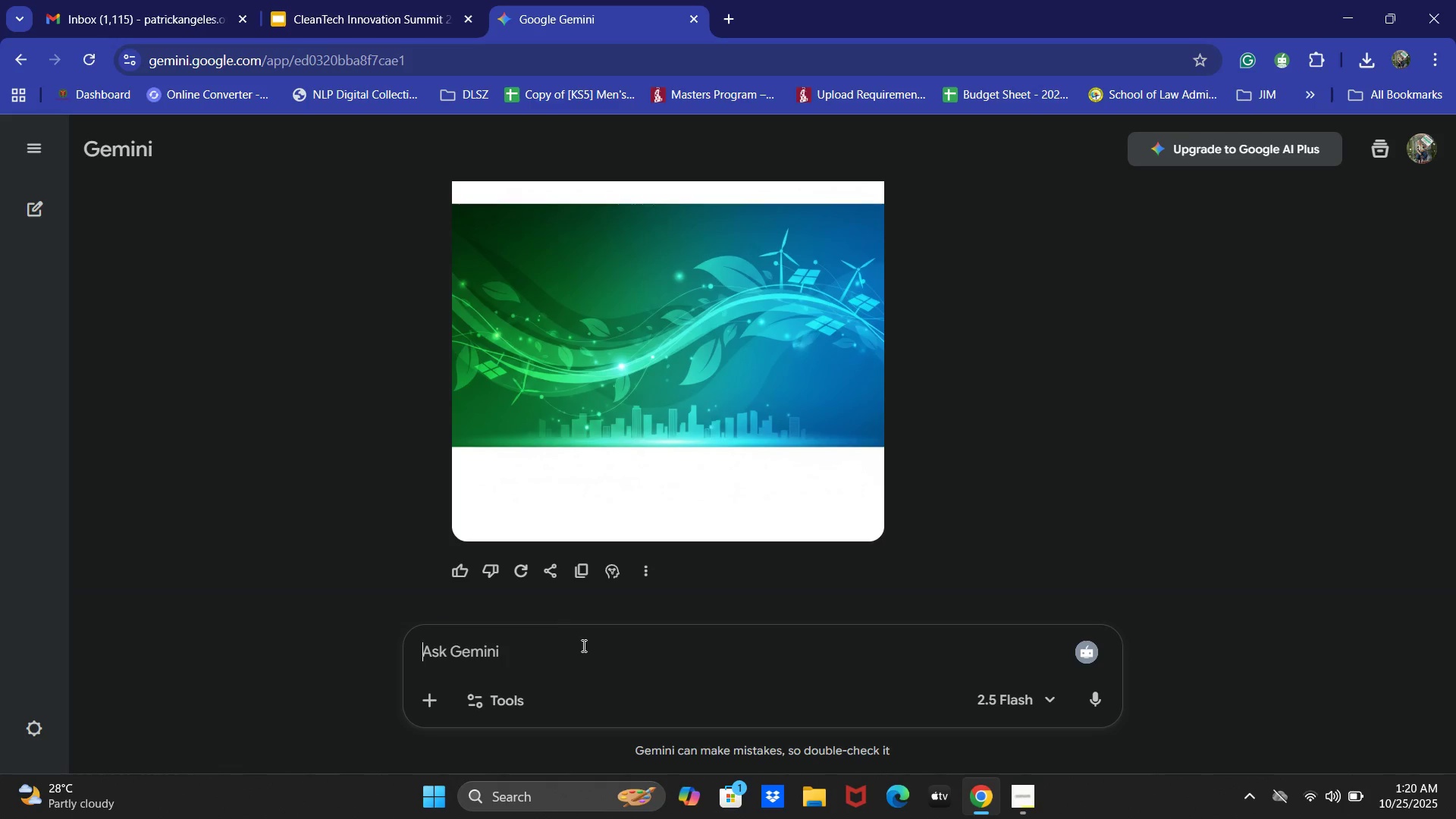 
type(Gene)
key(Backspace)
key(Backspace)
type(enera)
key(Backspace)
key(Backspace)
key(Backspace)
key(Backspace)
key(Backspace)
type(nerate a green box)
 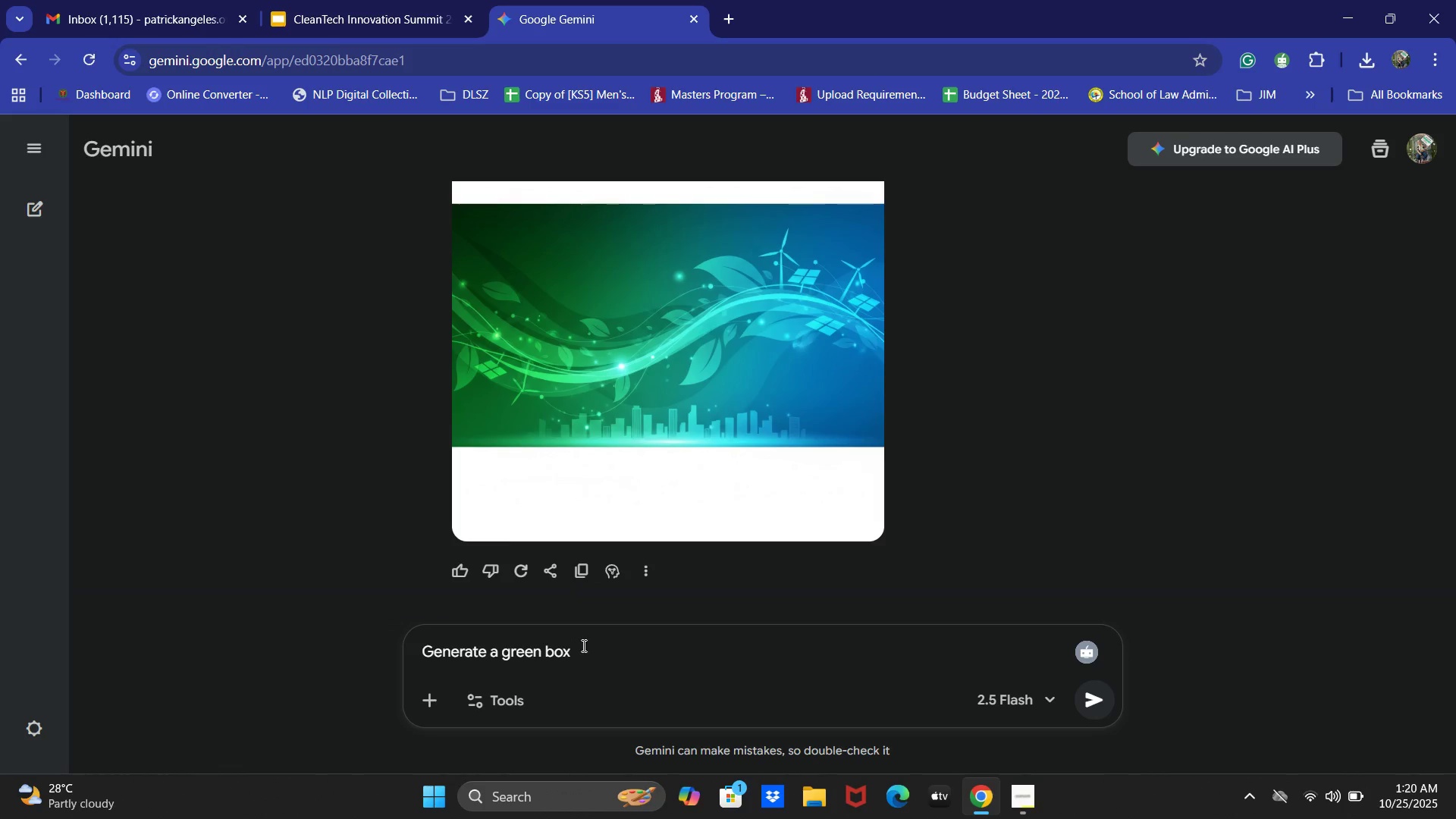 
key(Enter)
 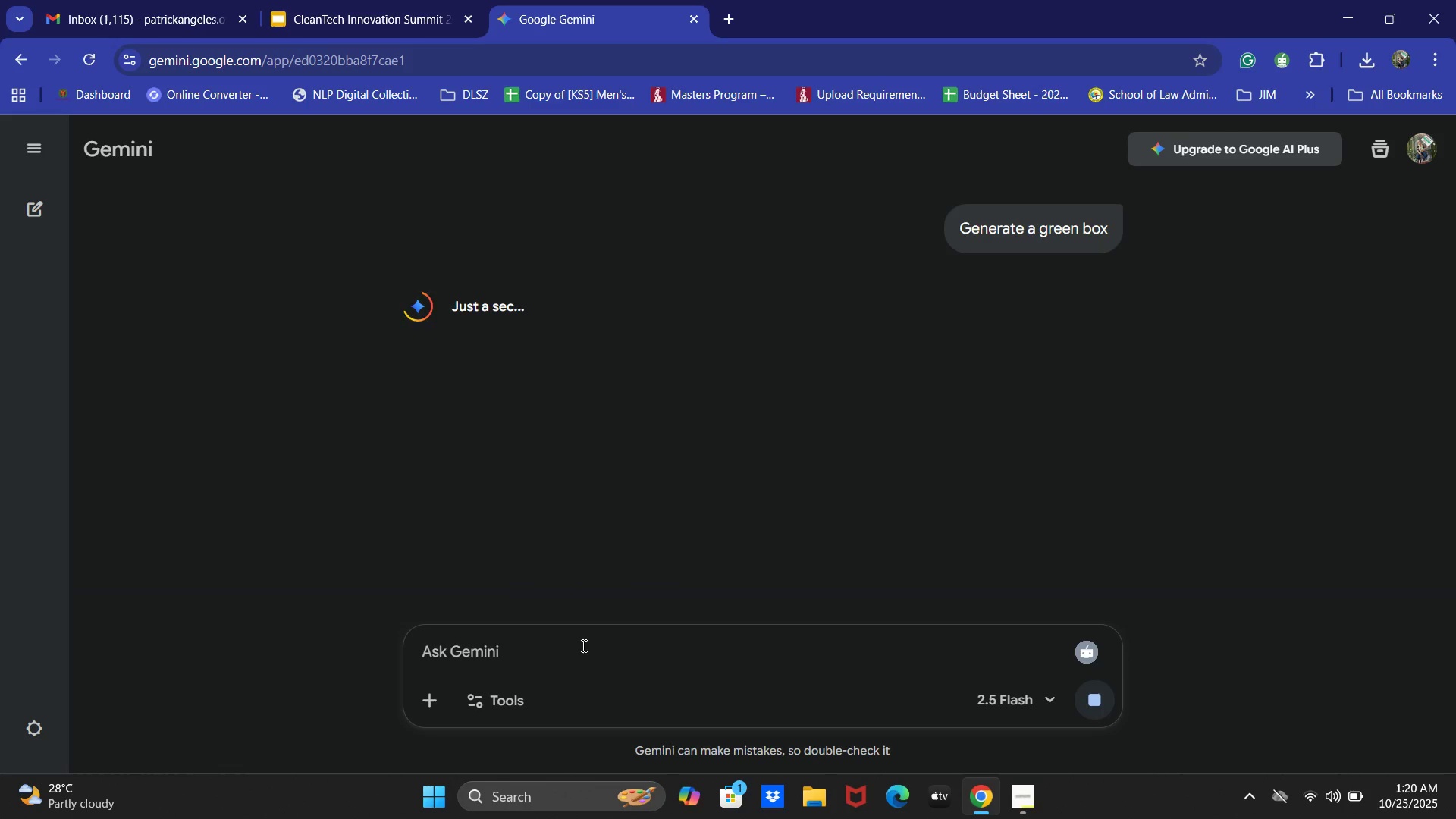 
hold_key(key=AltLeft, duration=0.38)
 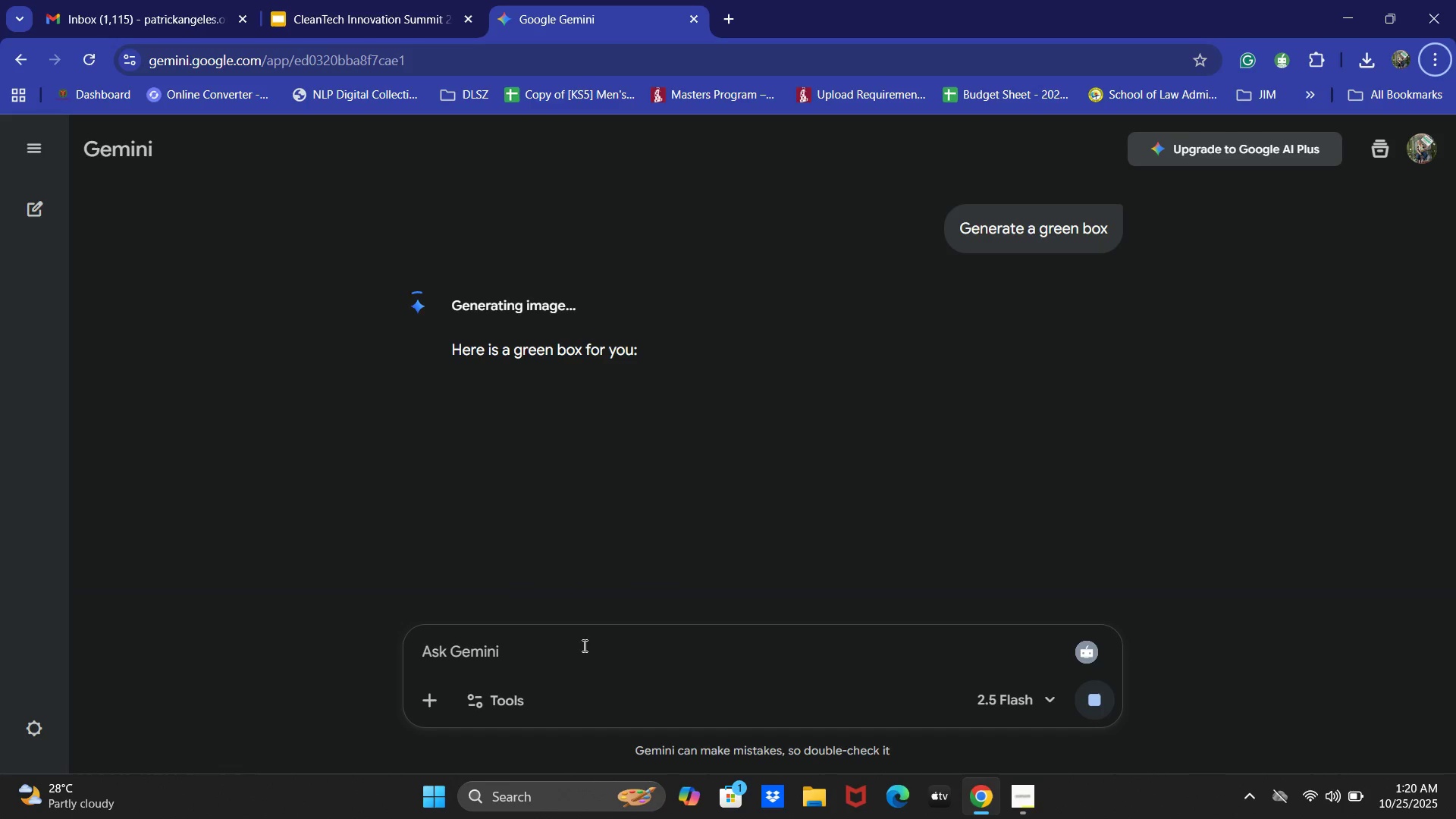 
wait(13.07)
 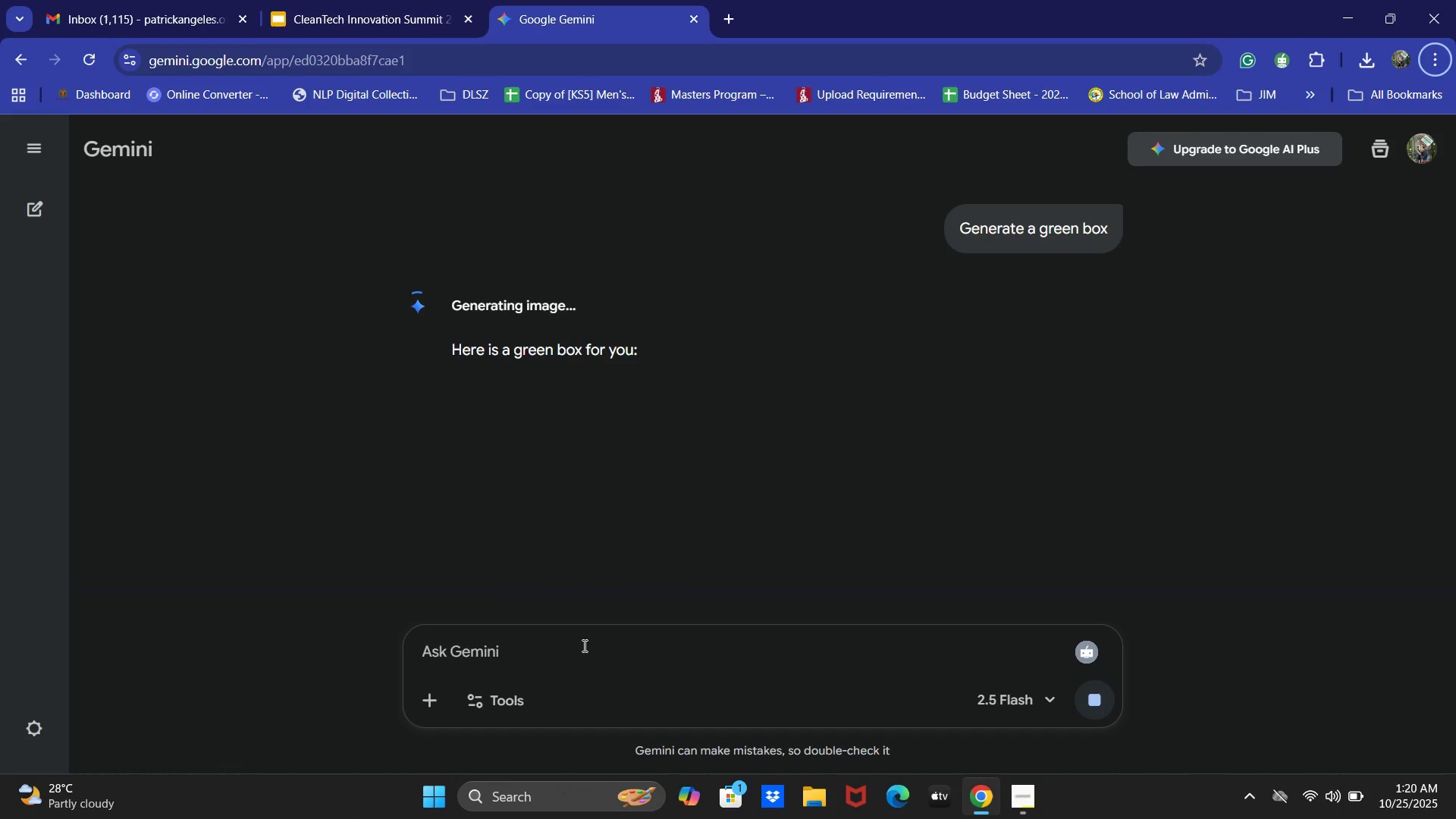 
scroll: coordinate [612, 579], scroll_direction: down, amount: 3.0
 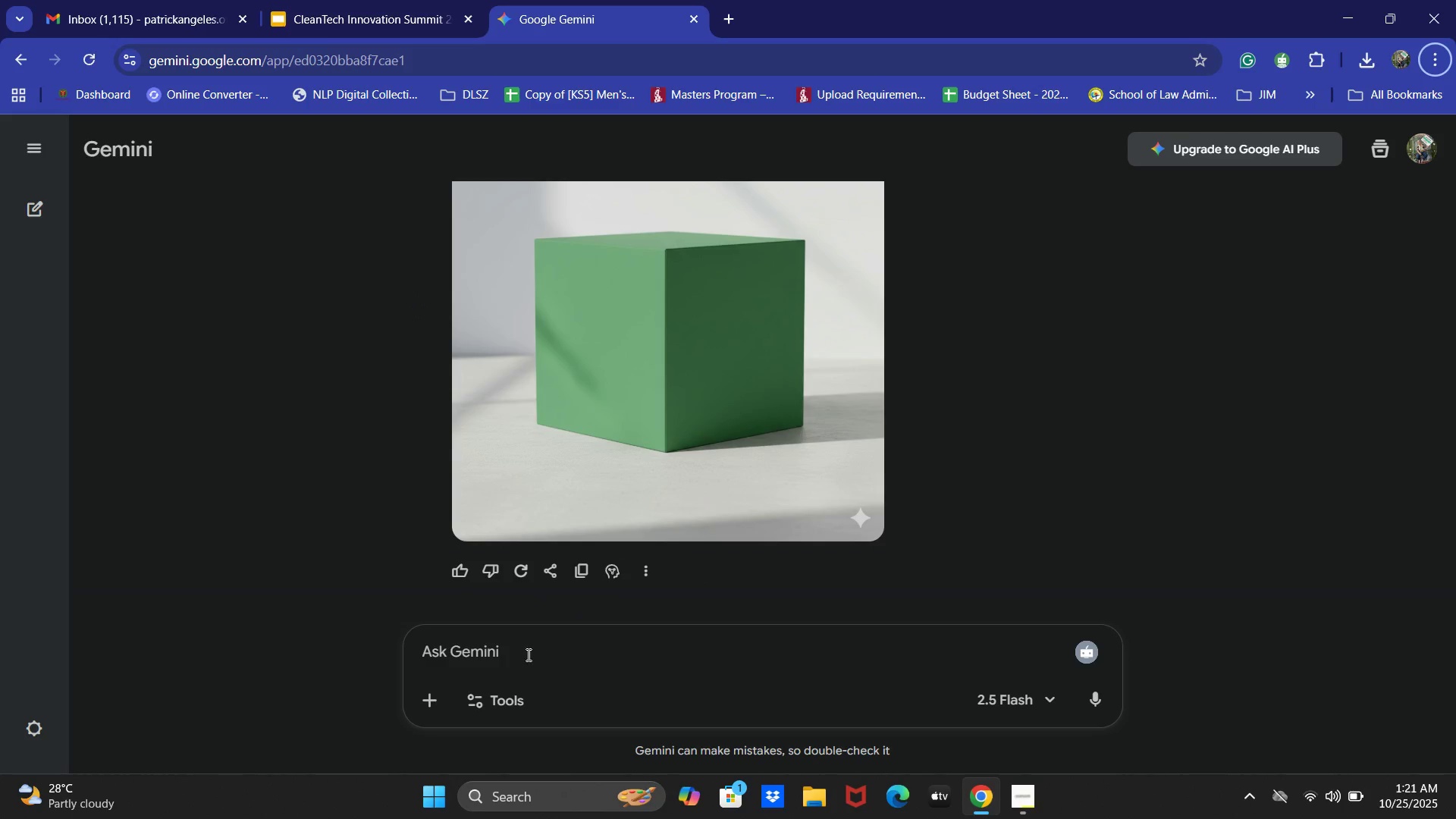 
scroll: coordinate [743, 582], scroll_direction: up, amount: 4.0
 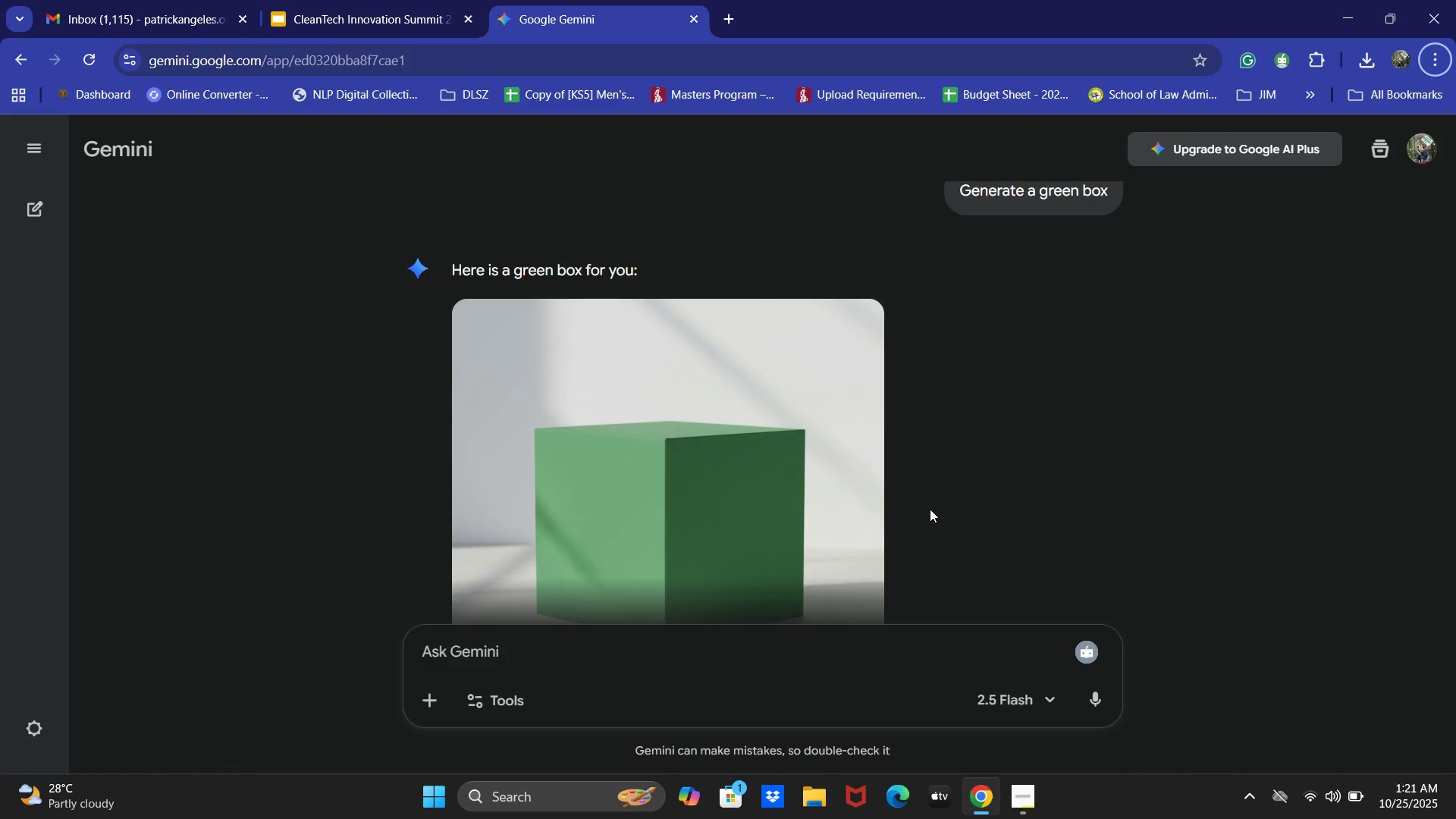 
scroll: coordinate [930, 509], scroll_direction: down, amount: 1.0
 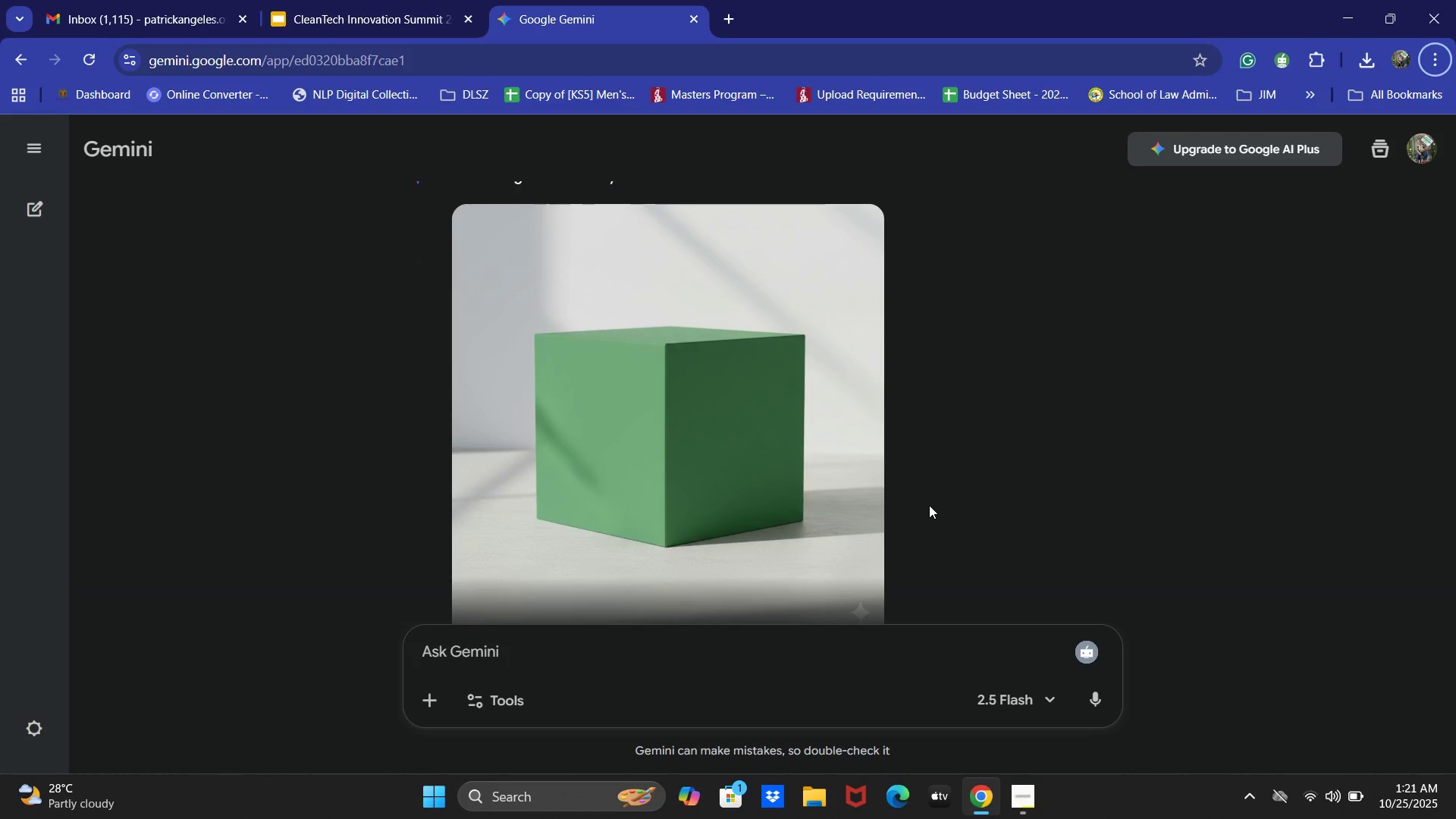 
scroll: coordinate [936, 526], scroll_direction: up, amount: 3.0
 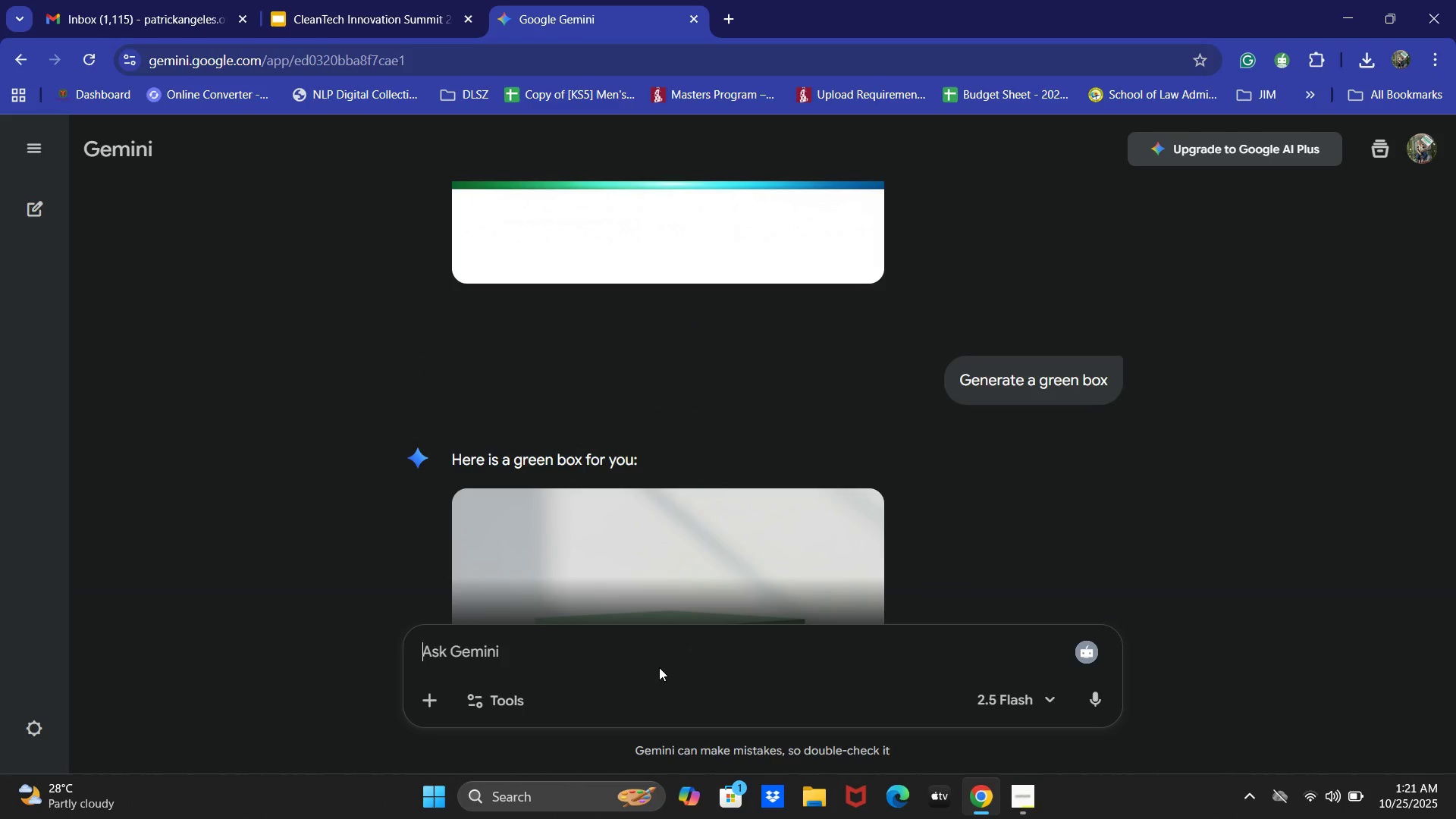 
type(Generate a green squ)
key(Backspace)
key(Backspace)
key(Backspace)
type(rectanga)
key(Backspace)
type(le image)